 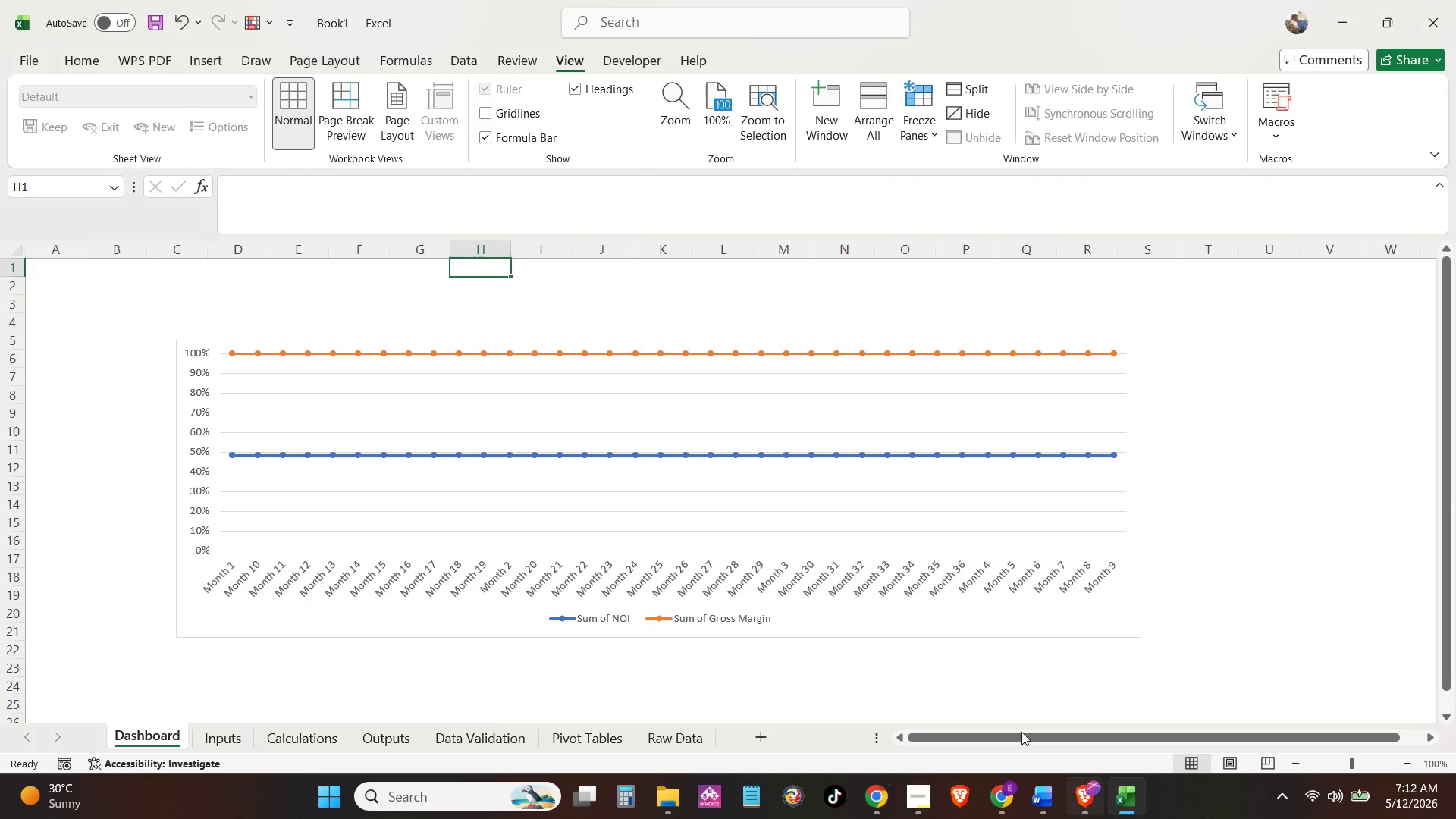 
left_click_drag(start_coordinate=[522, 392], to_coordinate=[497, 447])
 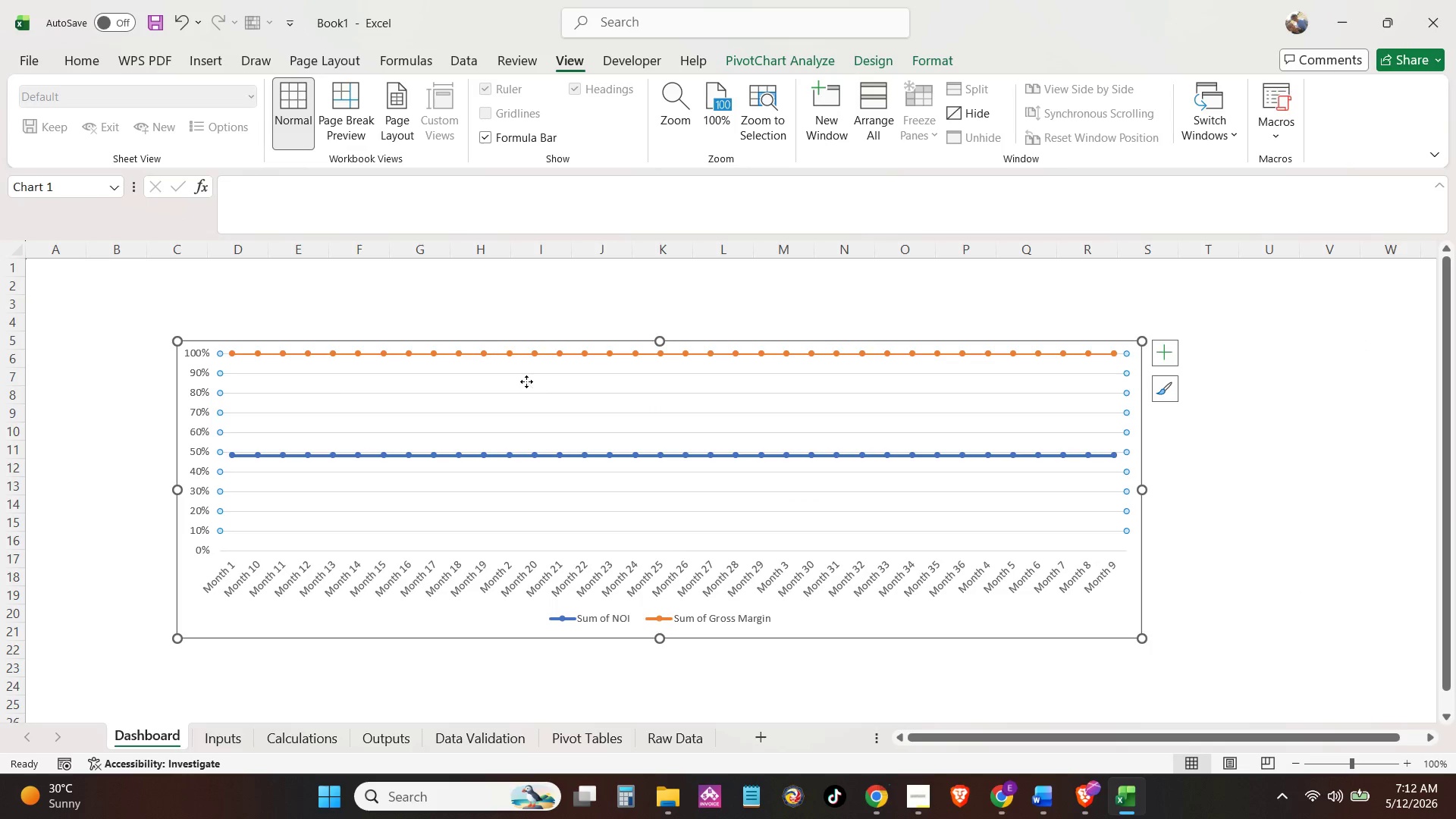 
left_click_drag(start_coordinate=[526, 381], to_coordinate=[469, 433])
 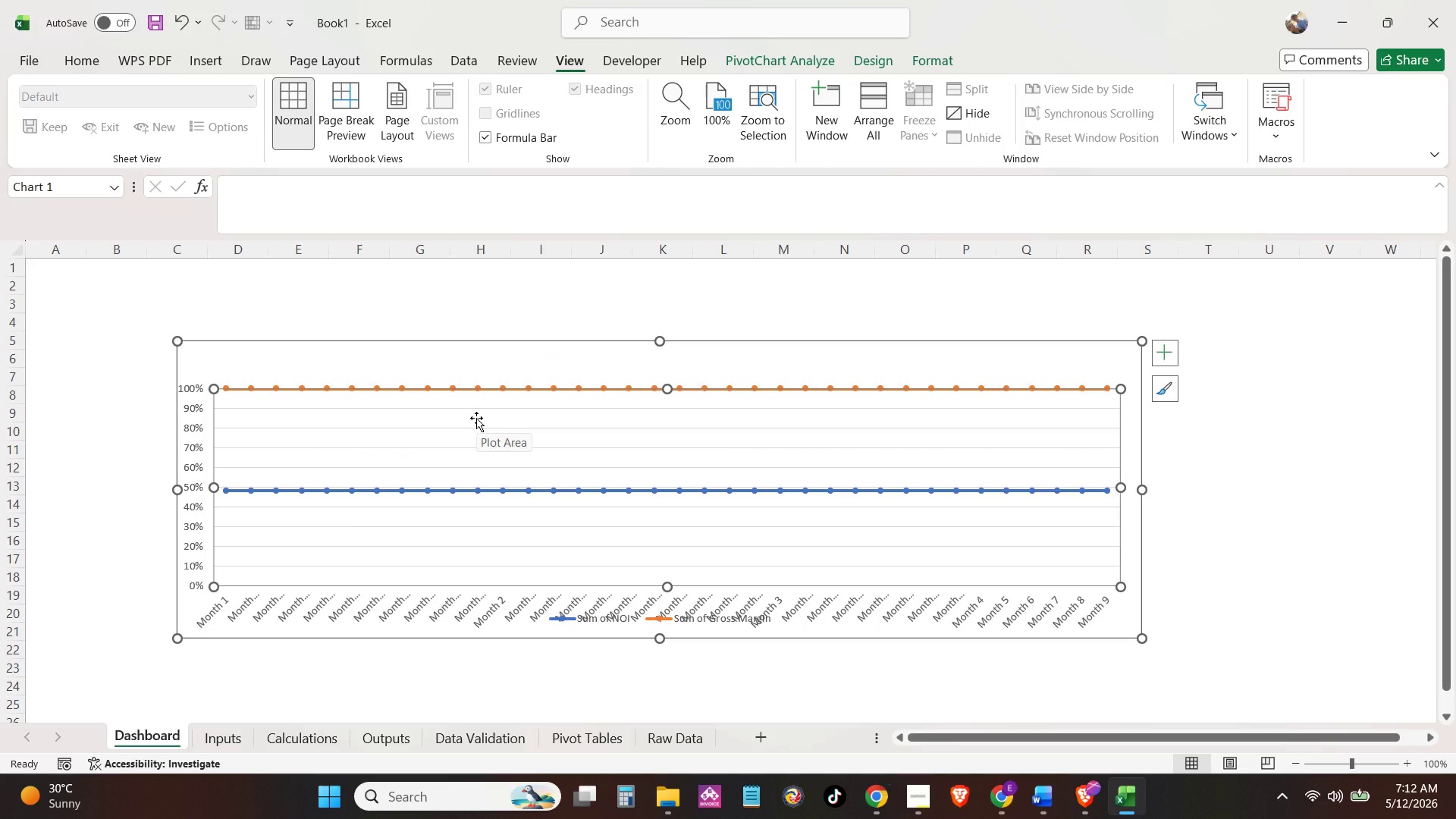 
key(Control+Z)
 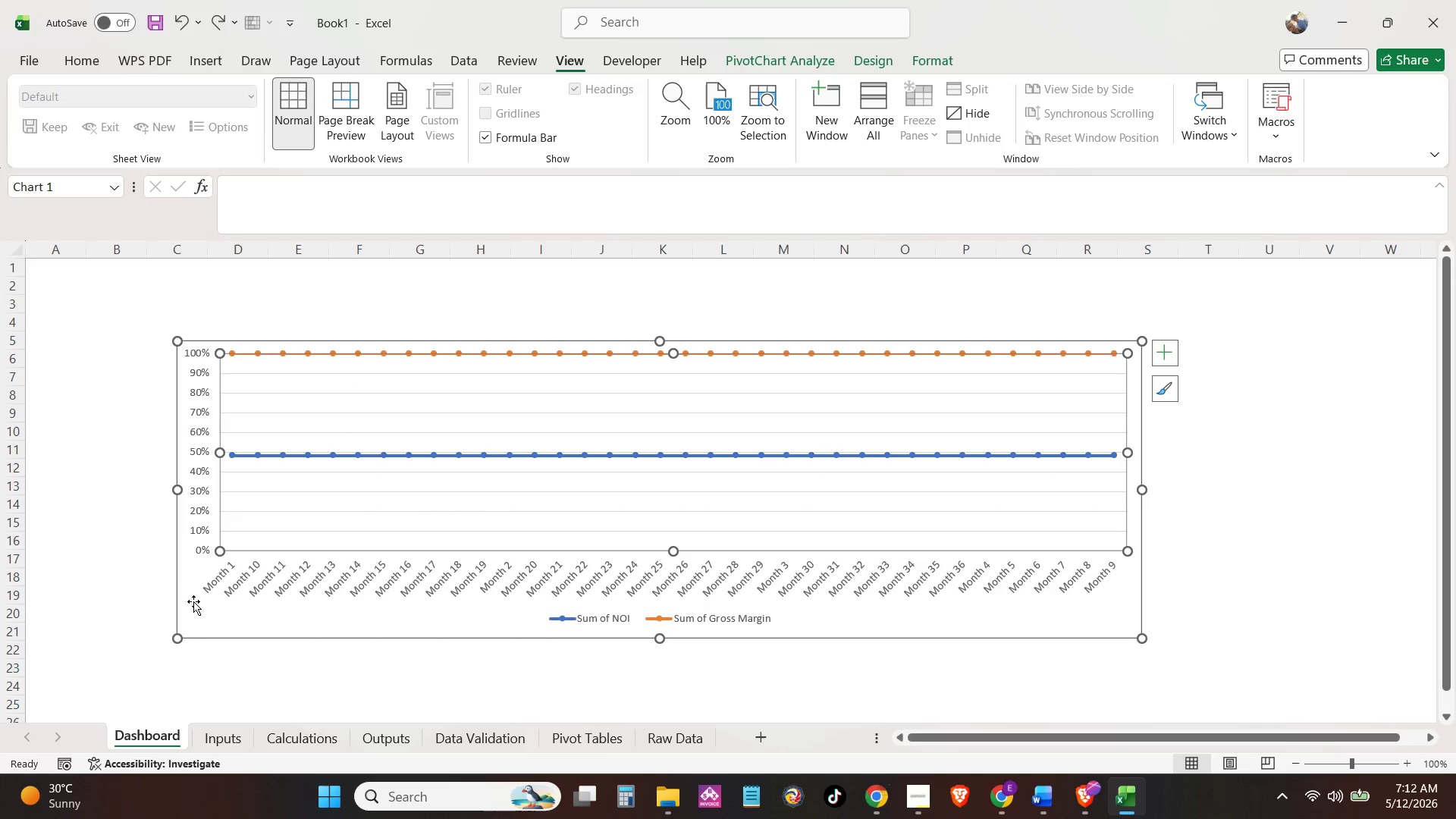 
left_click_drag(start_coordinate=[197, 611], to_coordinate=[96, 633])
 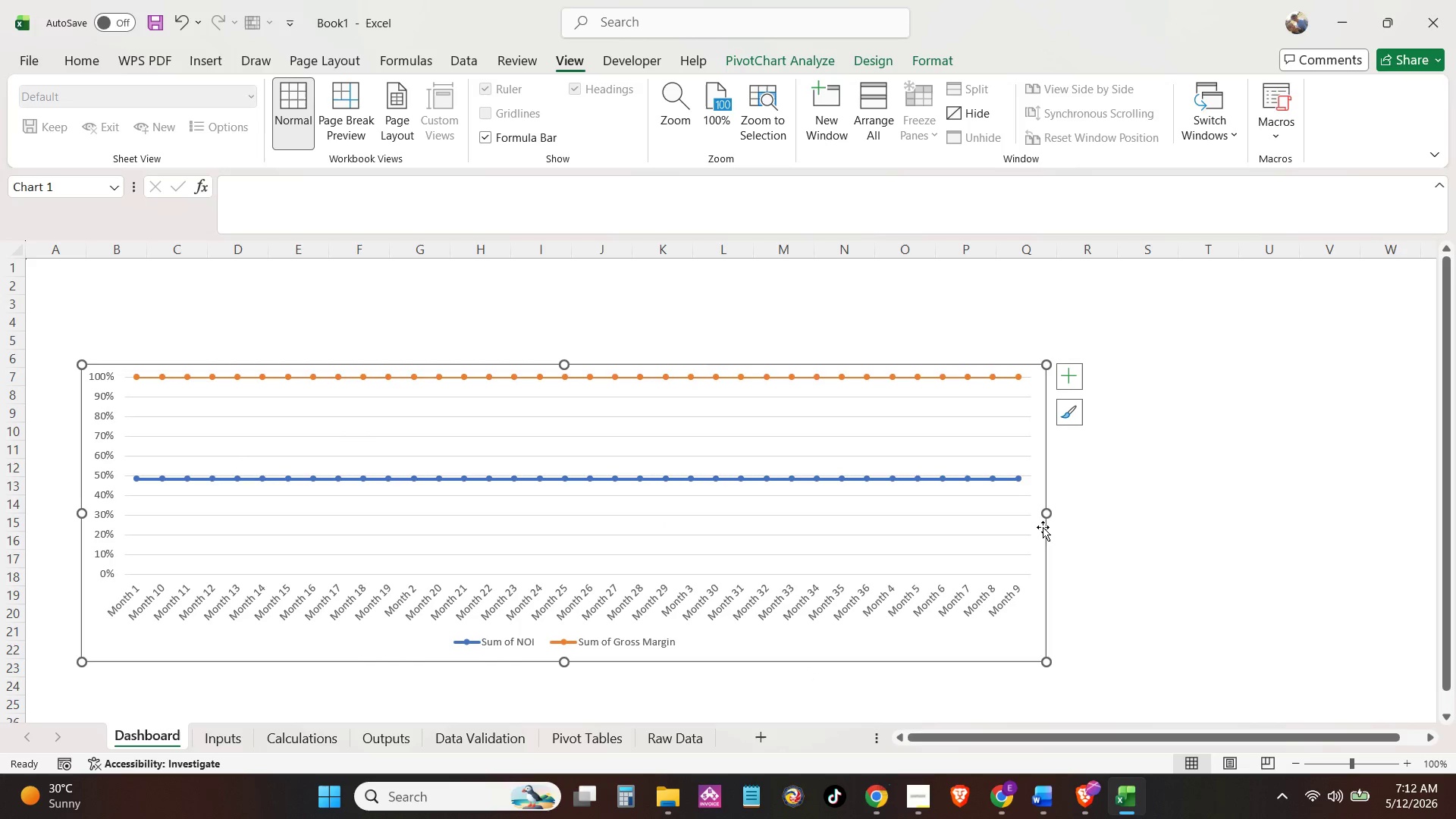 
left_click_drag(start_coordinate=[1046, 514], to_coordinate=[1249, 517])
 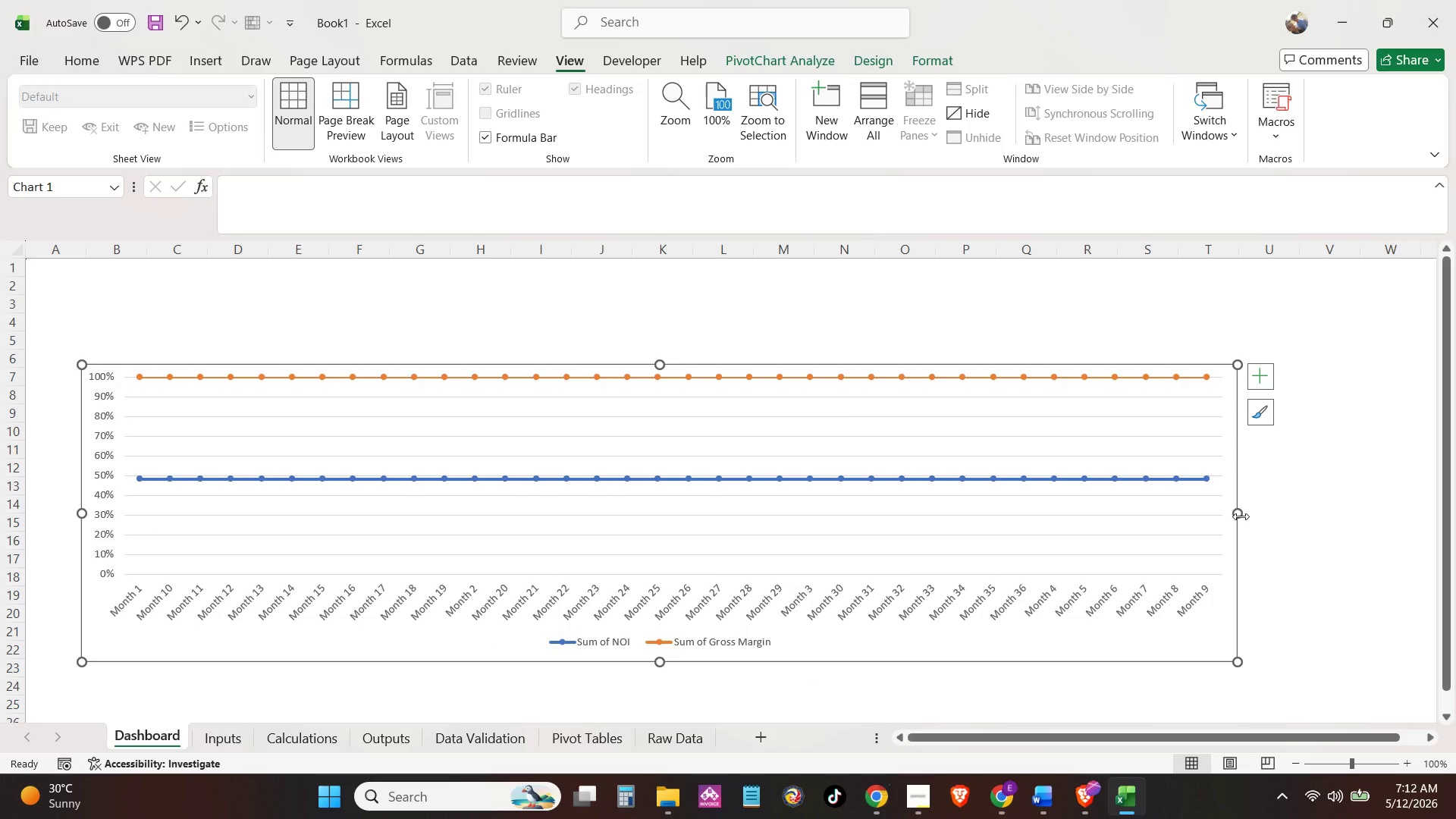 
left_click_drag(start_coordinate=[1241, 516], to_coordinate=[1282, 510])
 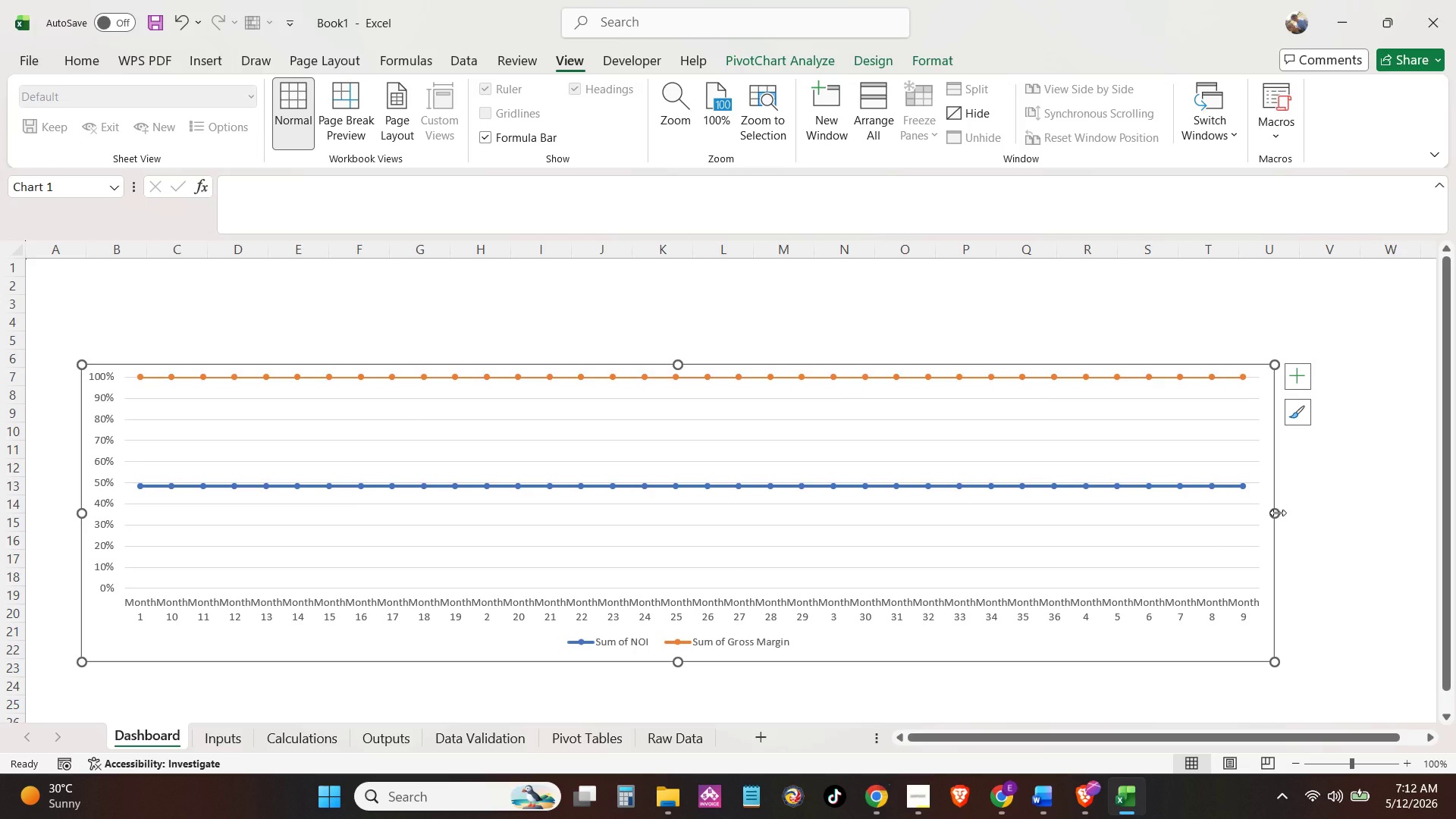 
left_click_drag(start_coordinate=[1278, 513], to_coordinate=[1161, 515])
 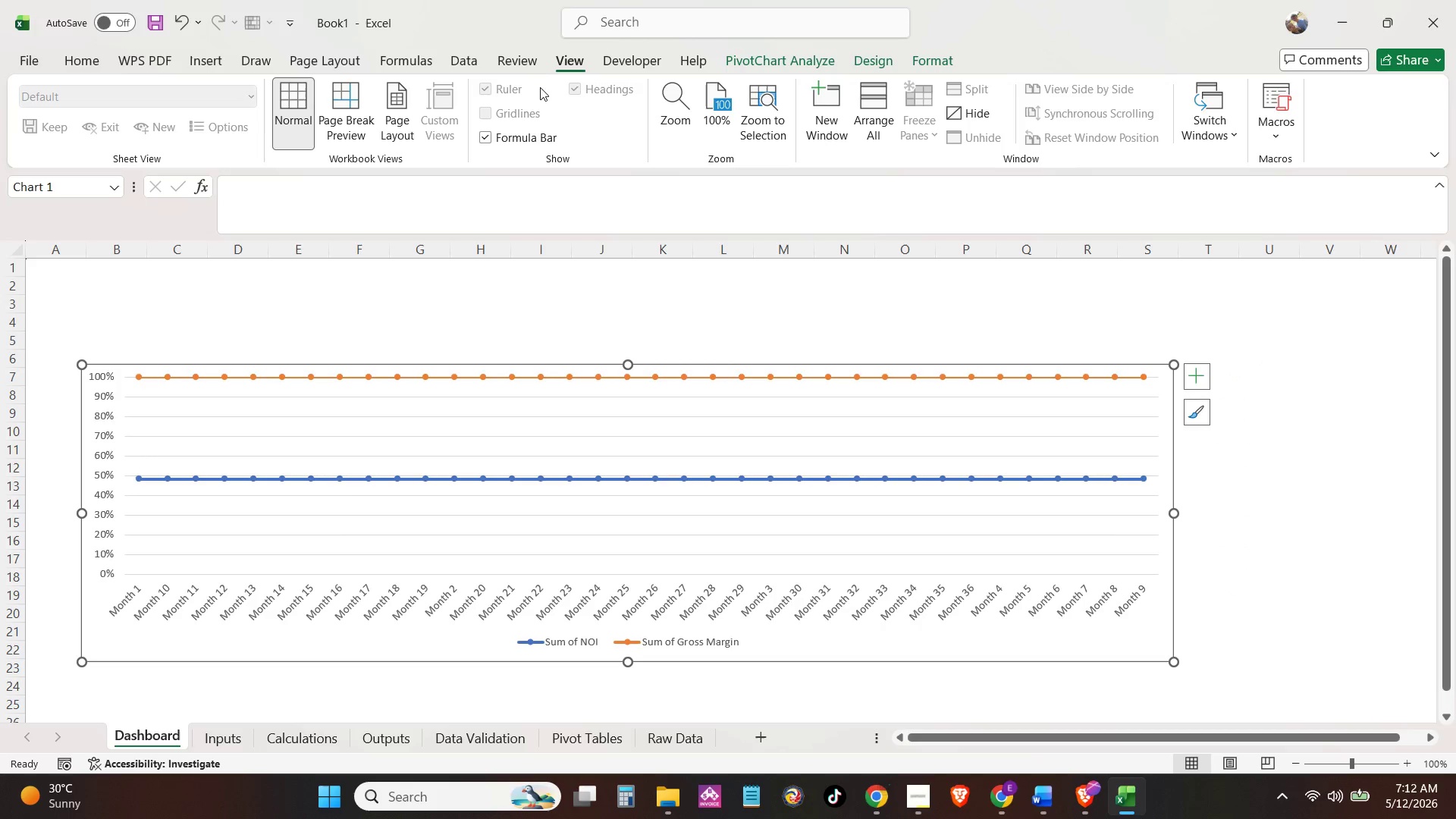 
key(Control+ControlRight)
 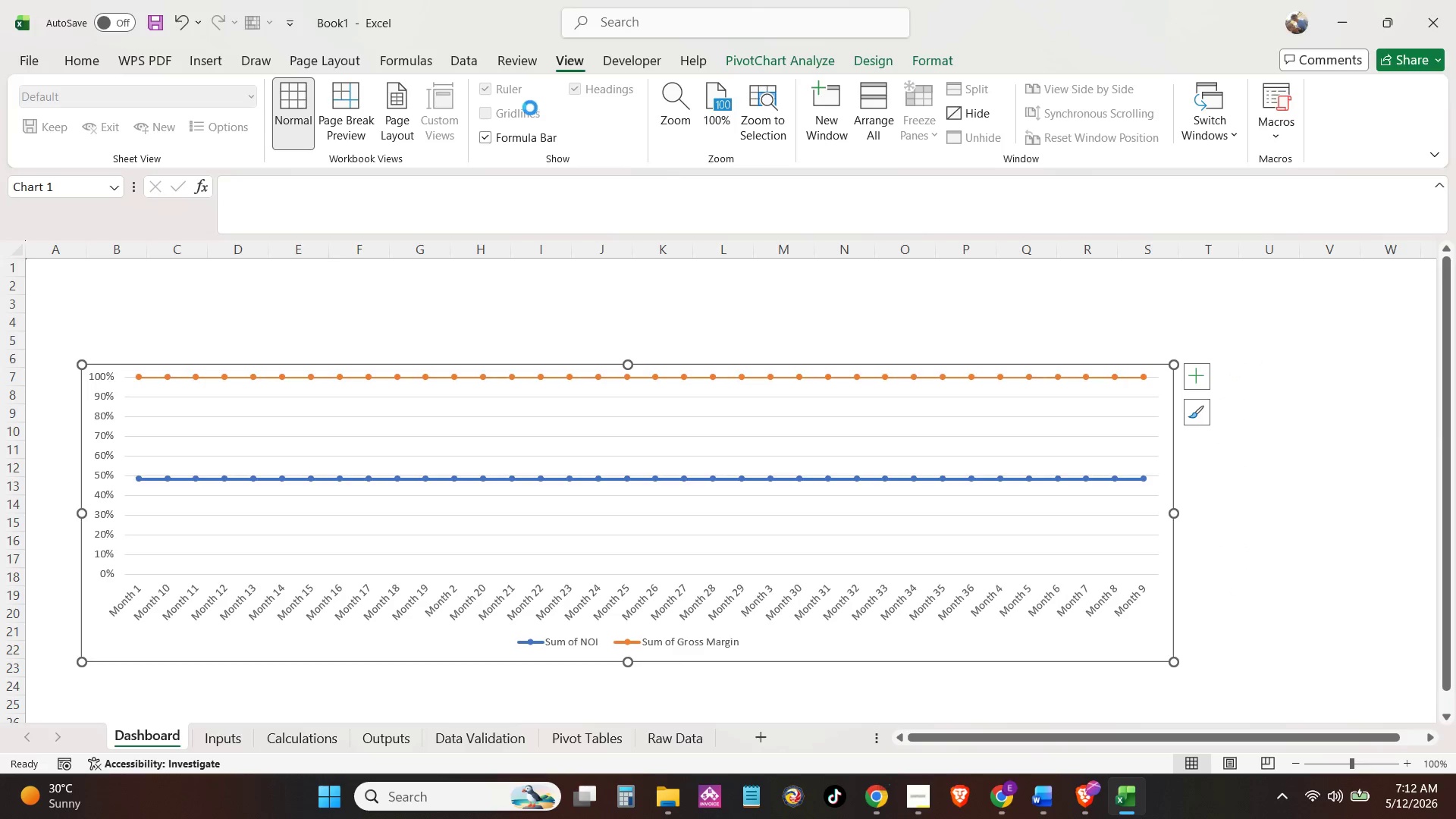 
key(Control+P)
 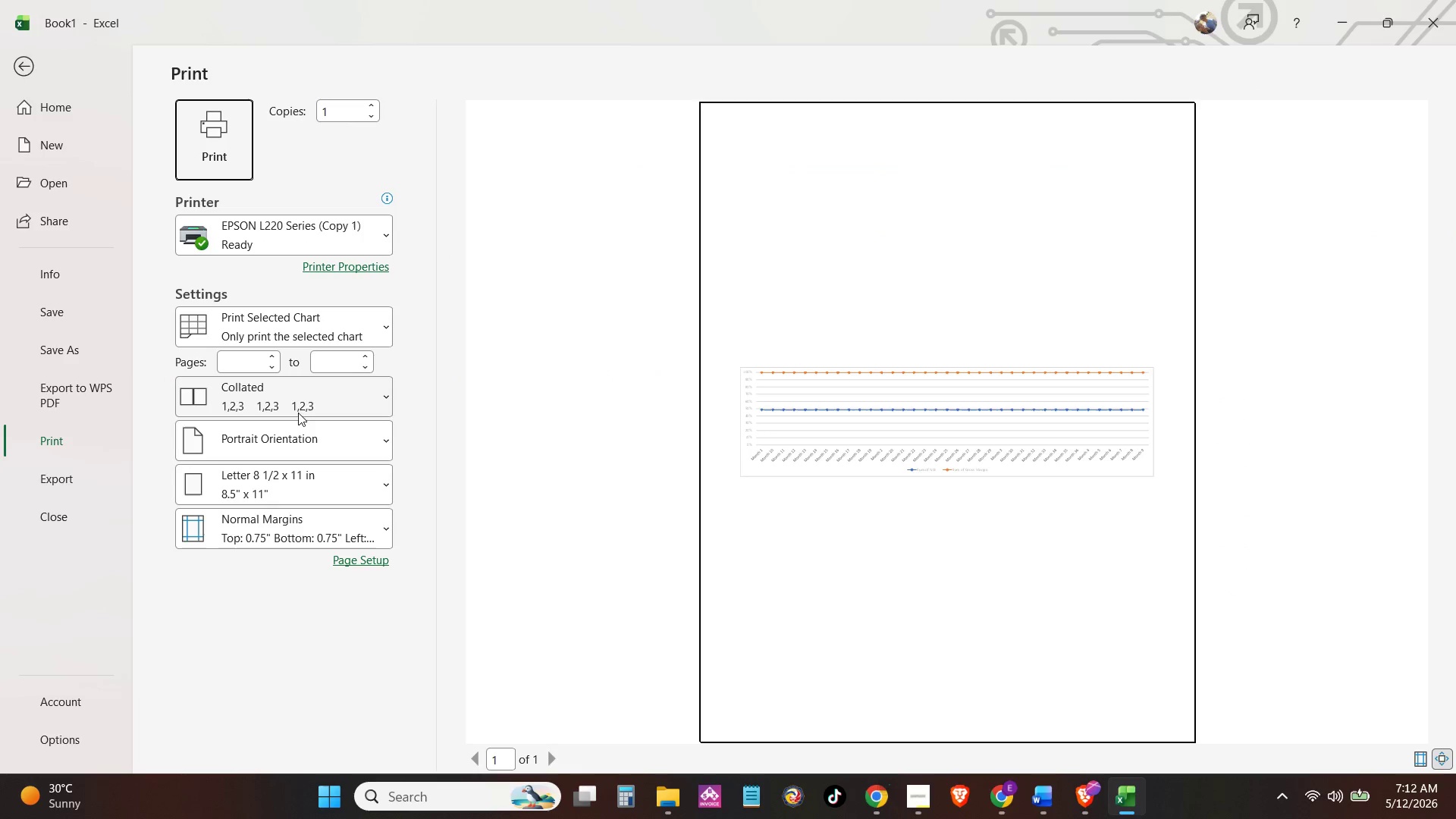 
left_click([298, 441])
 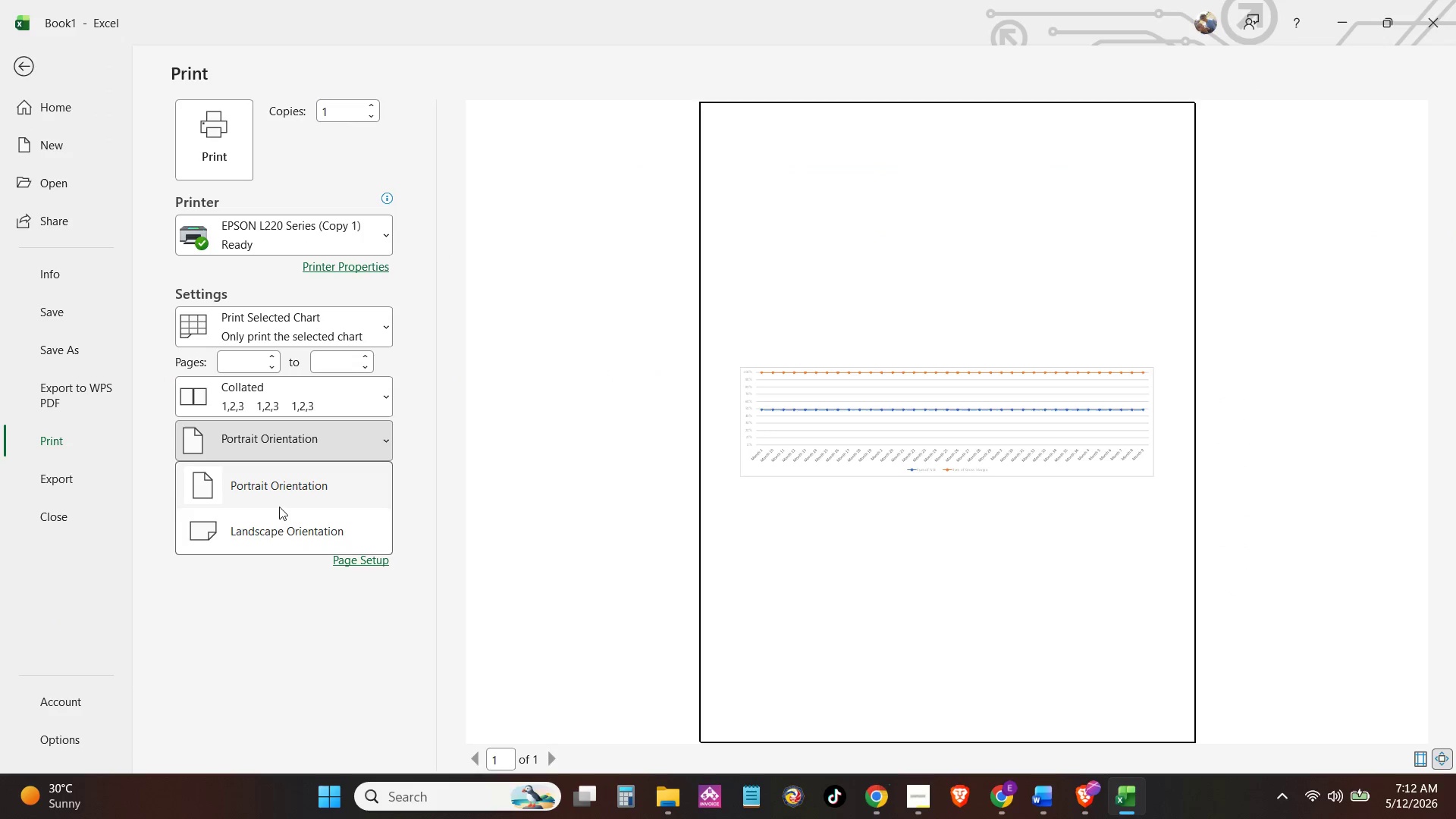 
left_click([278, 525])
 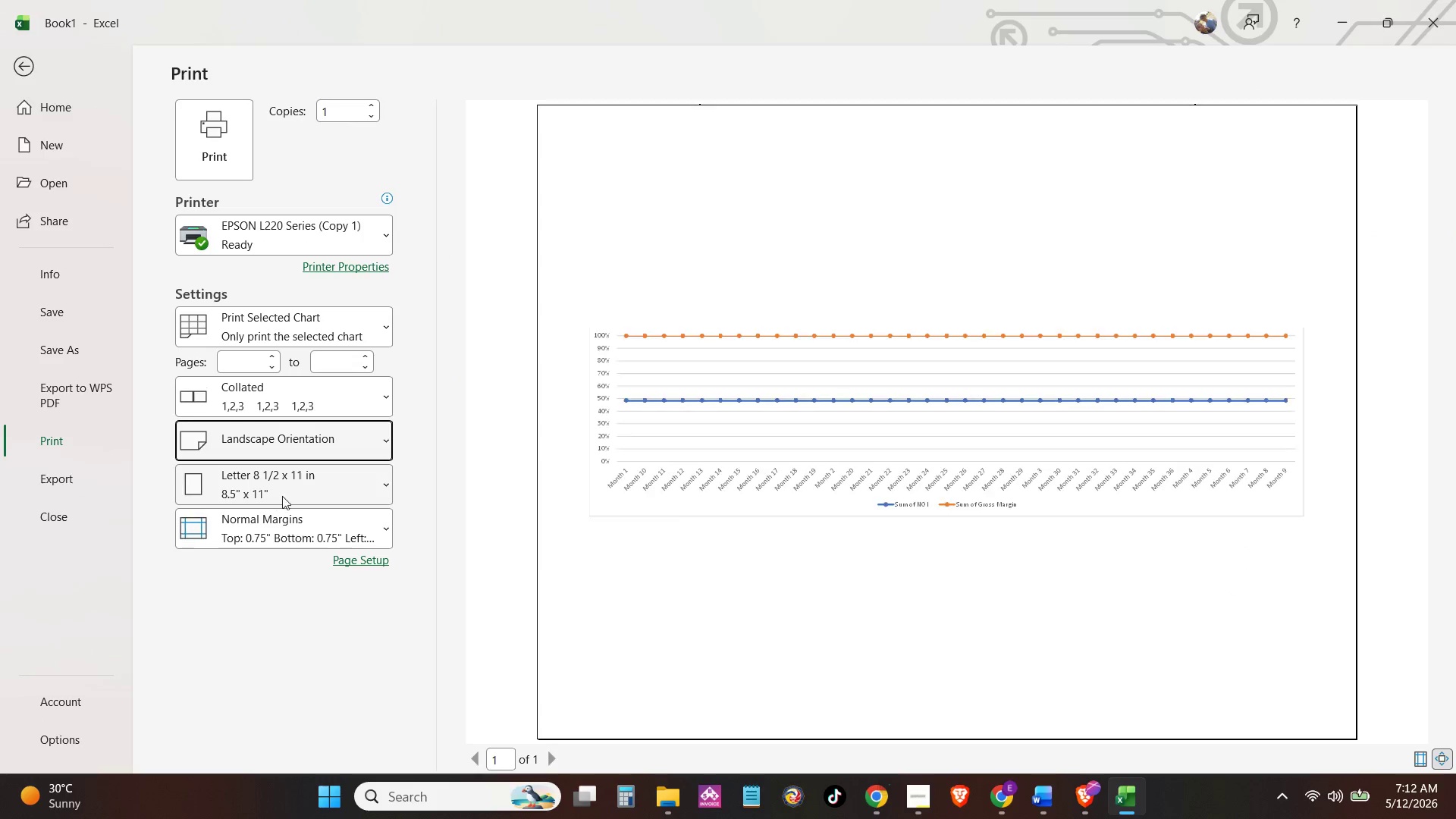 
left_click([297, 488])
 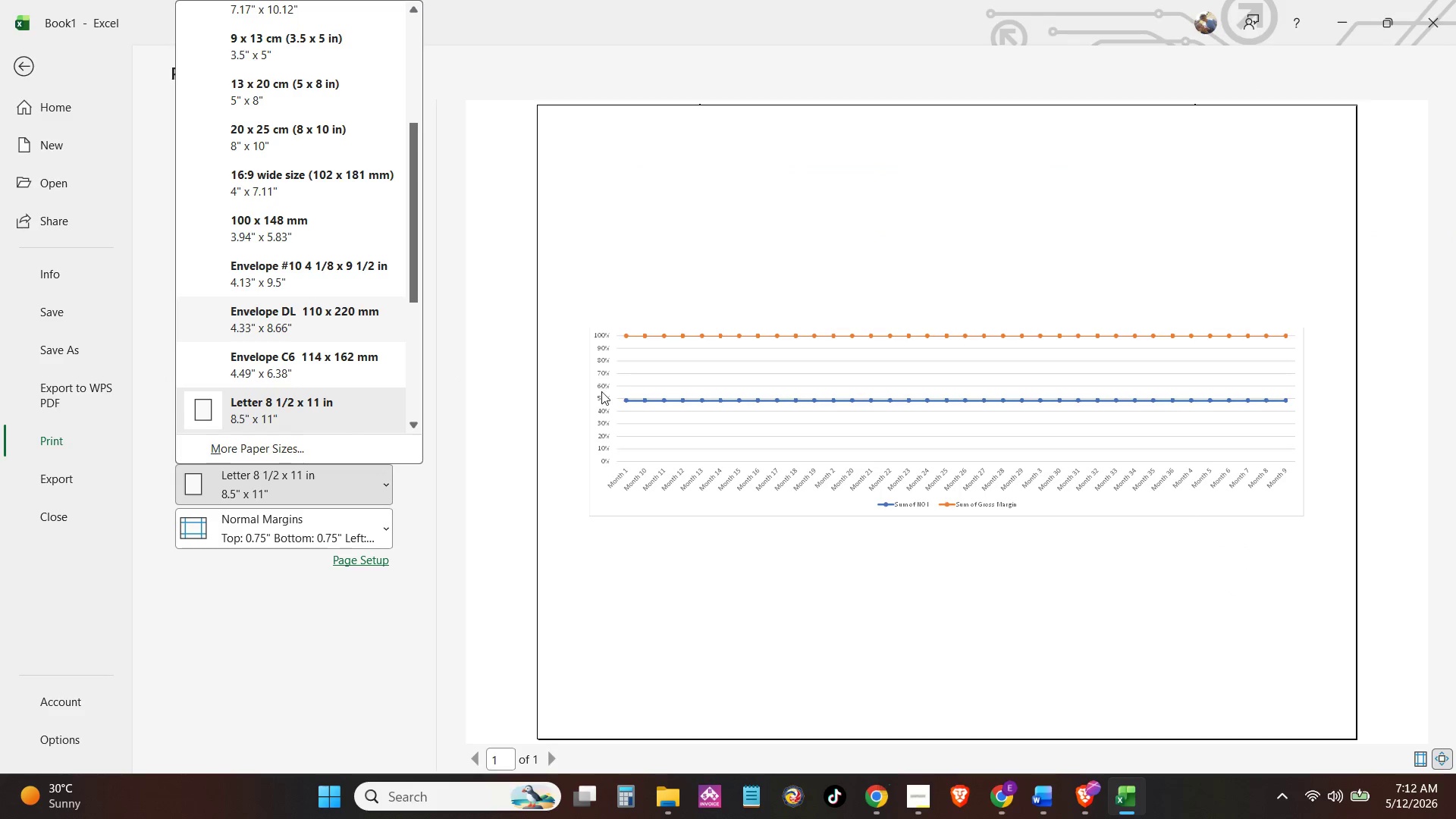 
left_click([532, 479])
 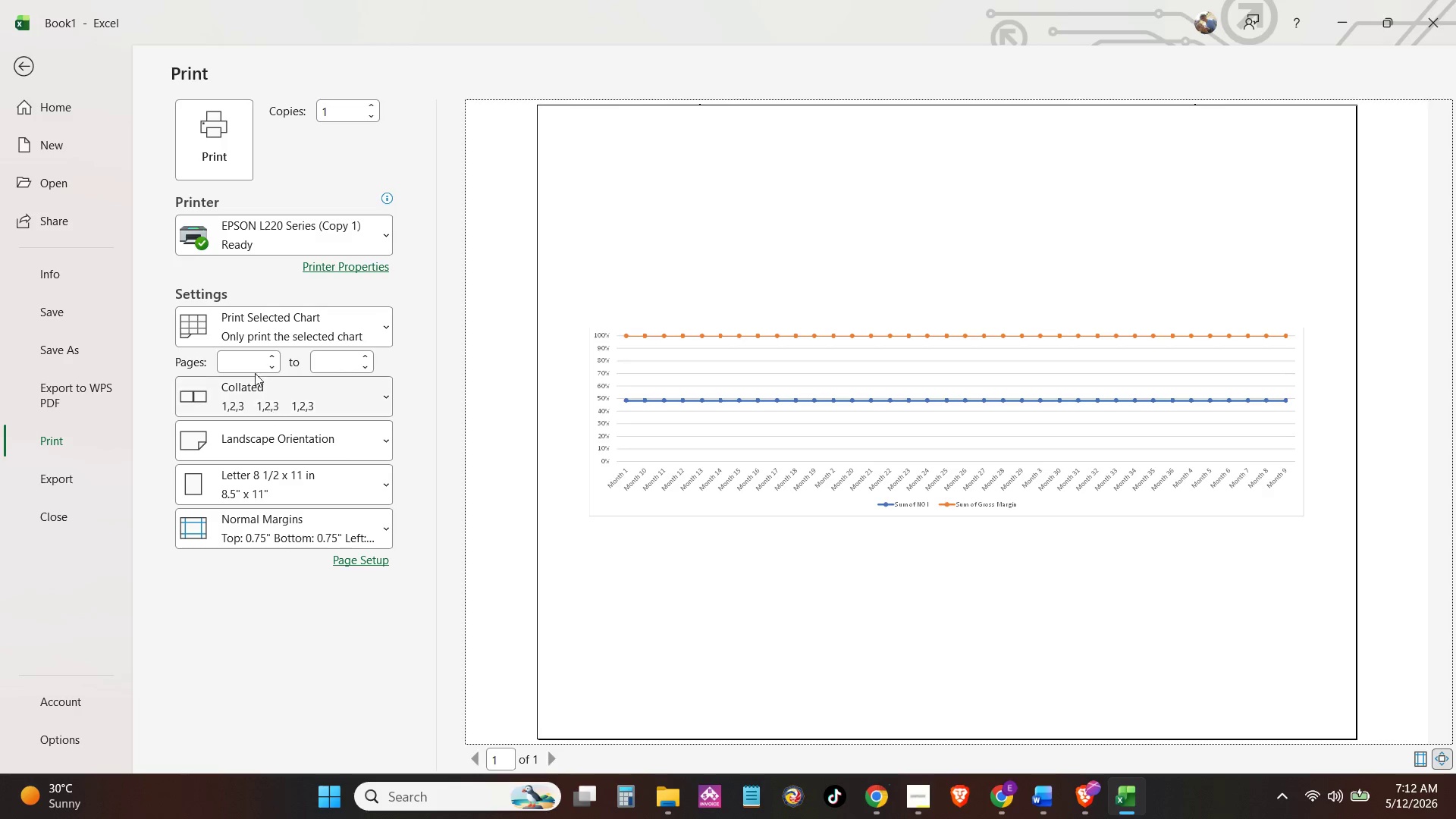 
wait(6.64)
 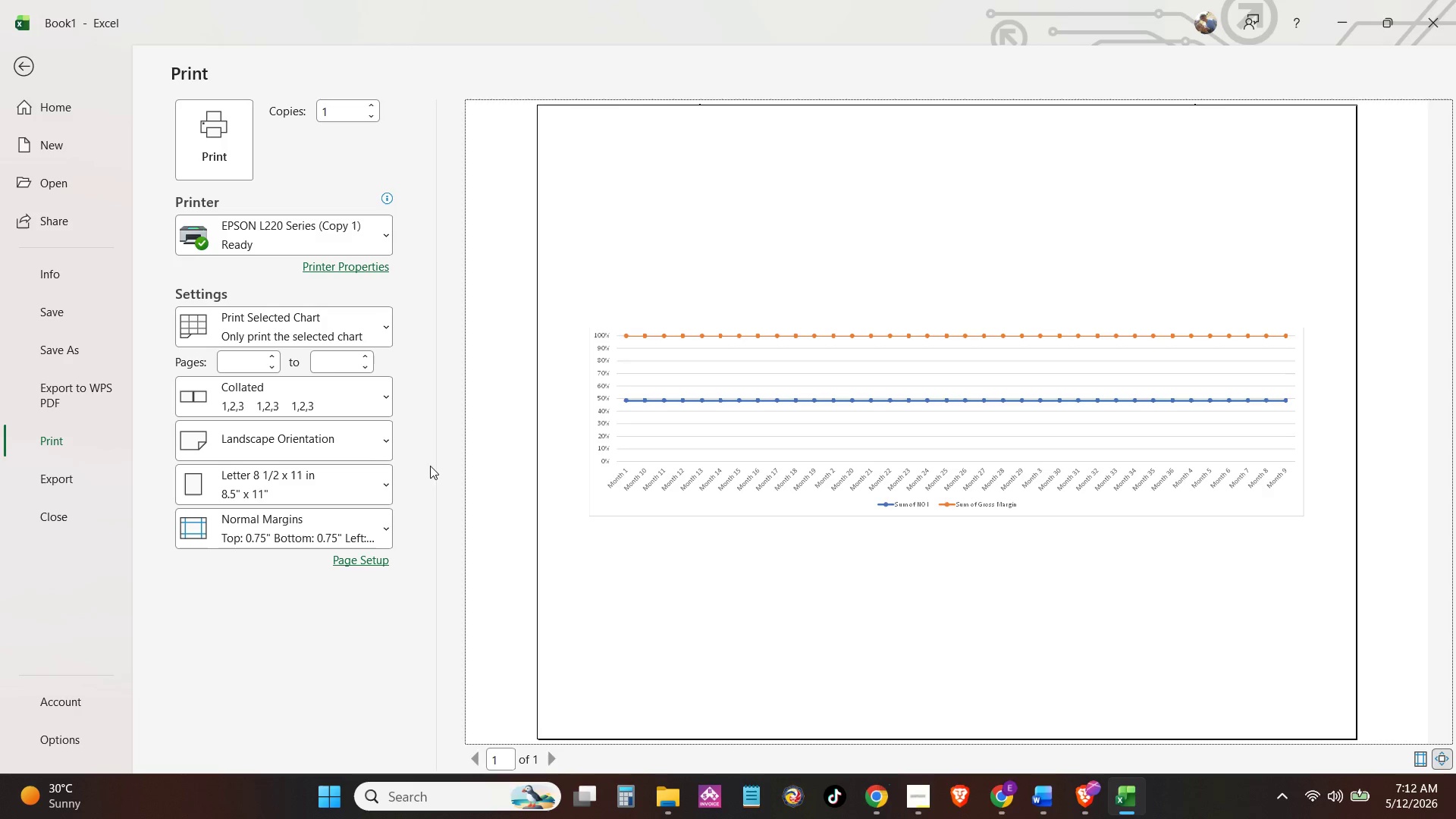 
left_click([17, 64])
 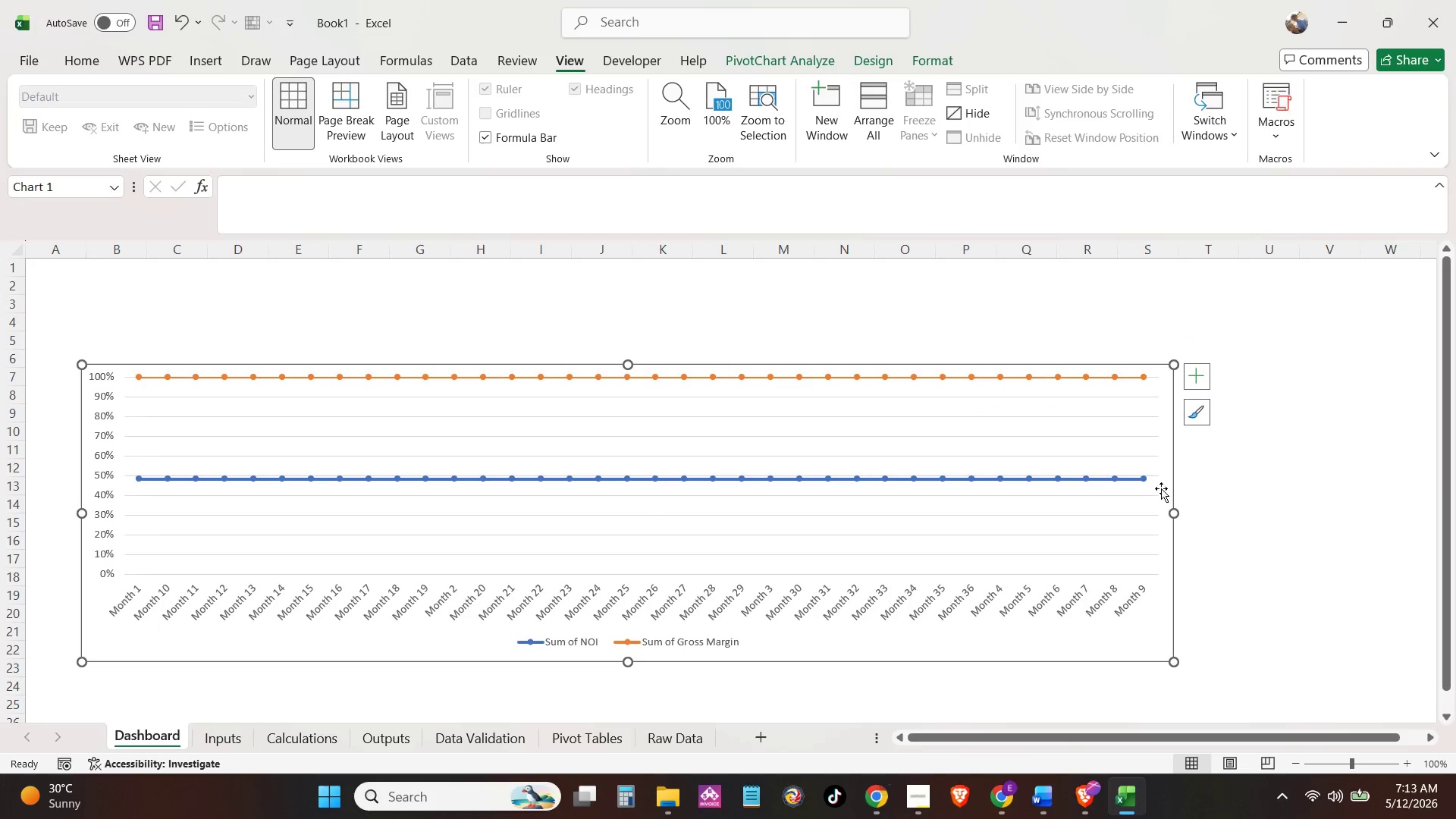 
scroll: coordinate [1250, 503], scroll_direction: down, amount: 5.0
 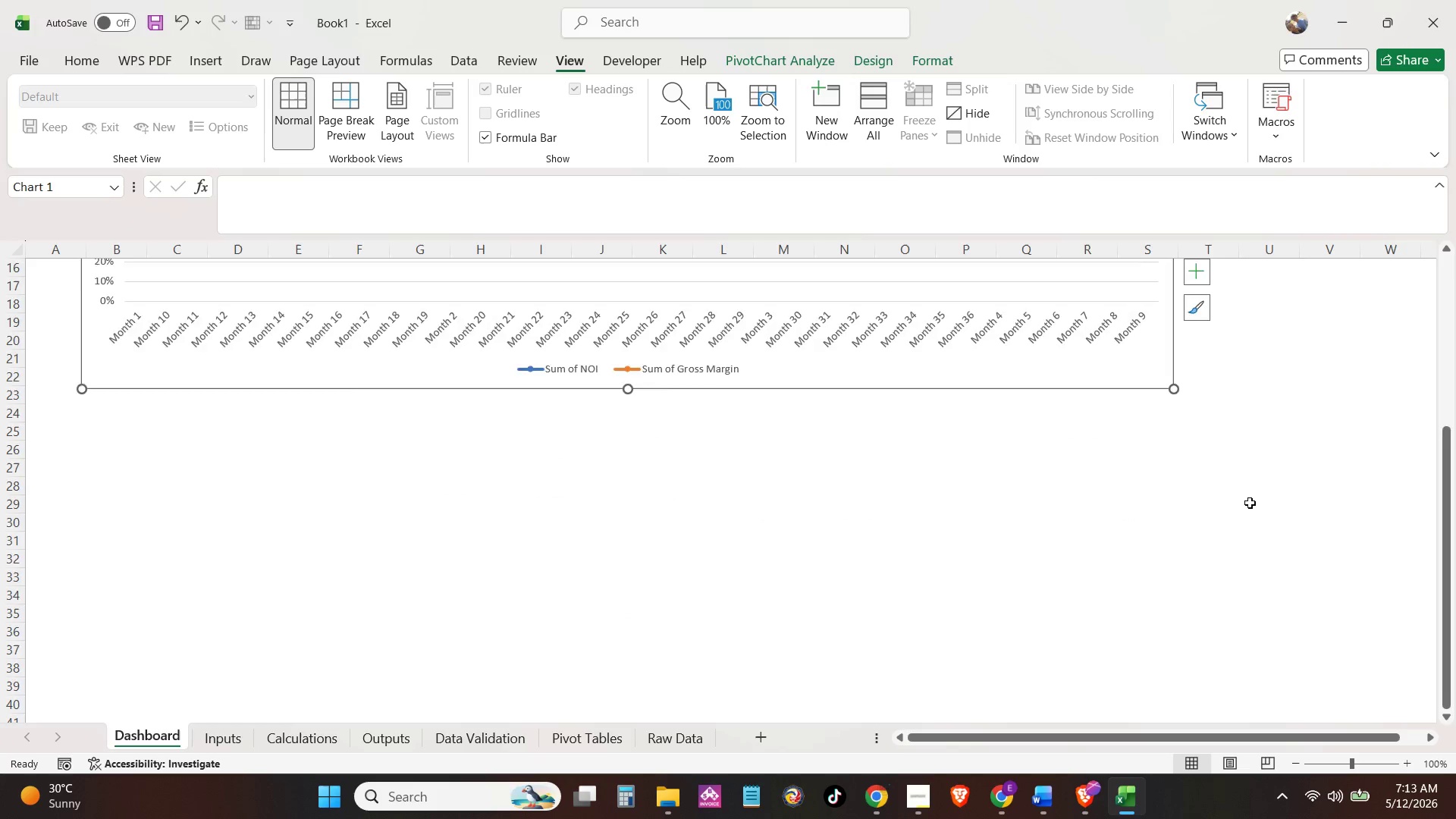 
scroll: coordinate [1250, 503], scroll_direction: up, amount: 6.0
 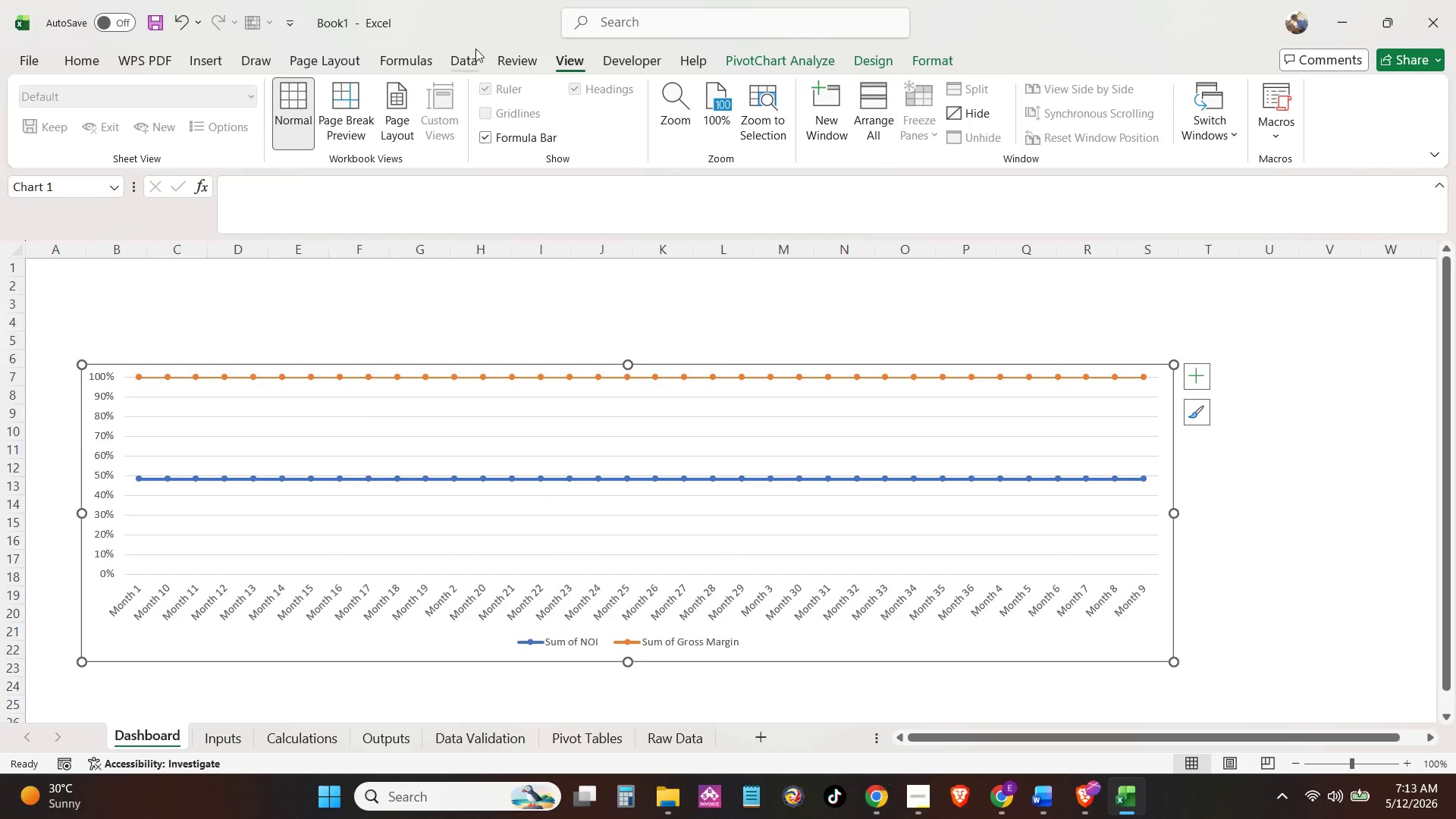 
left_click([475, 56])
 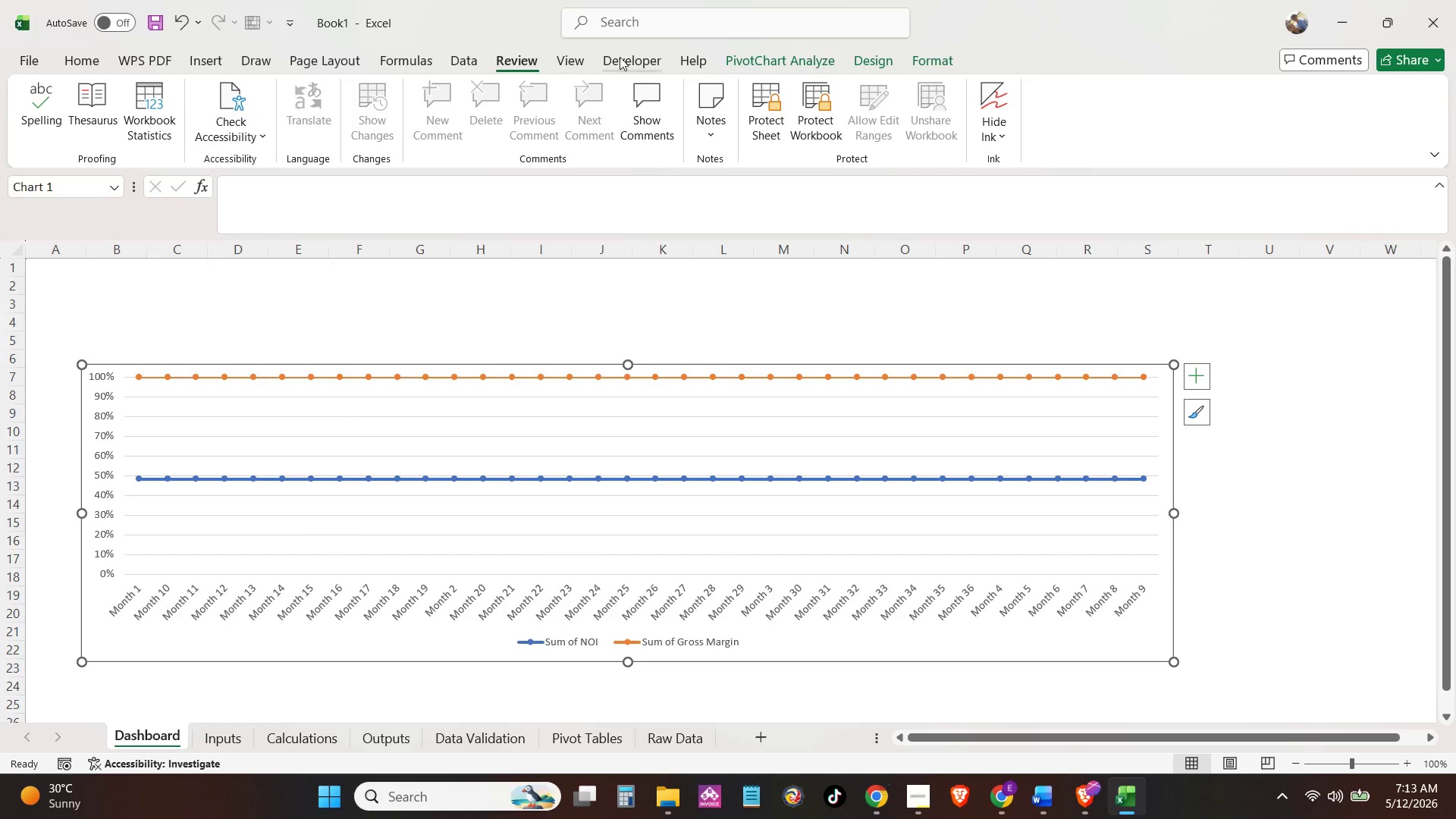 
double_click([621, 57])
 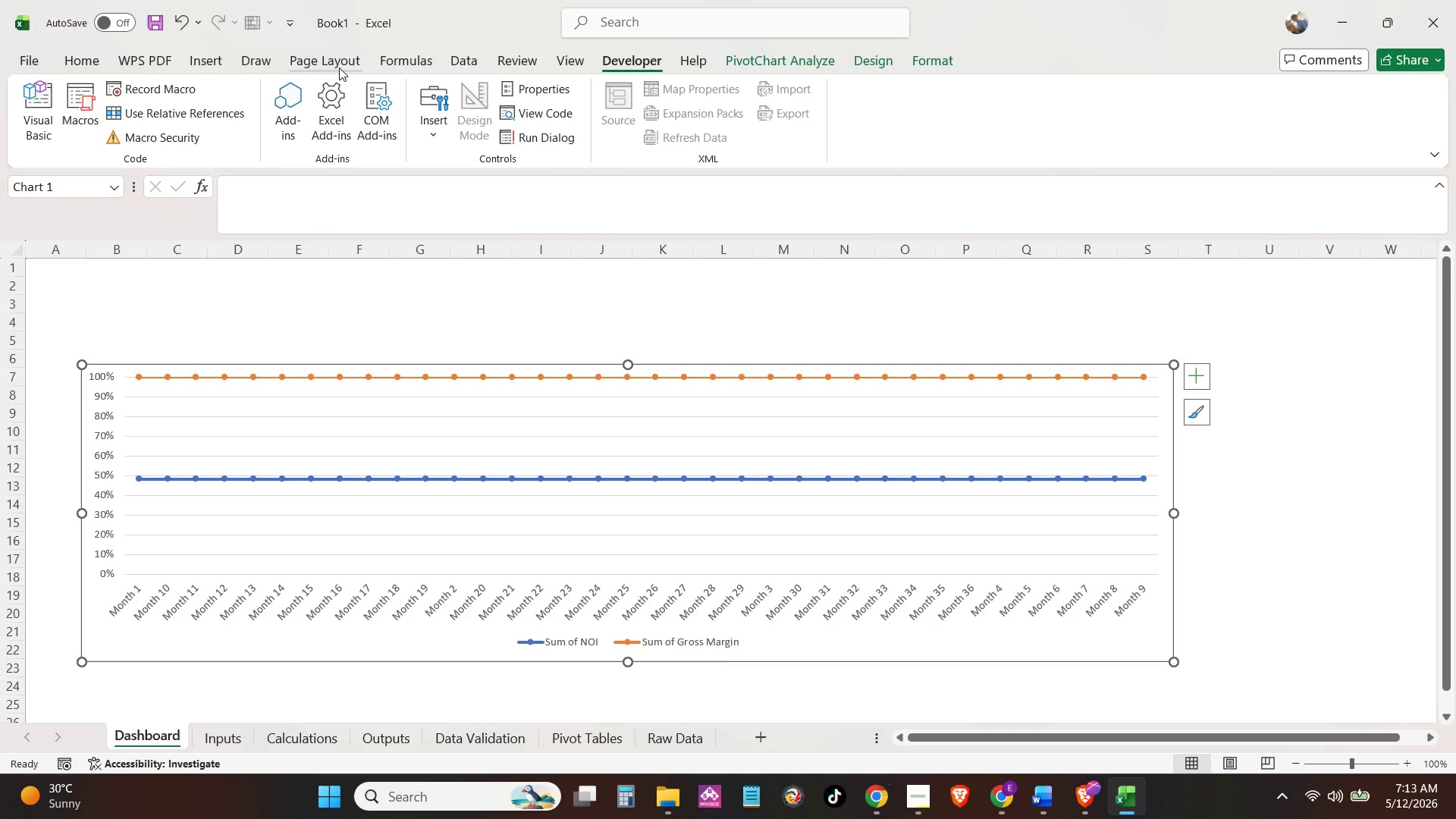 
left_click([339, 67])
 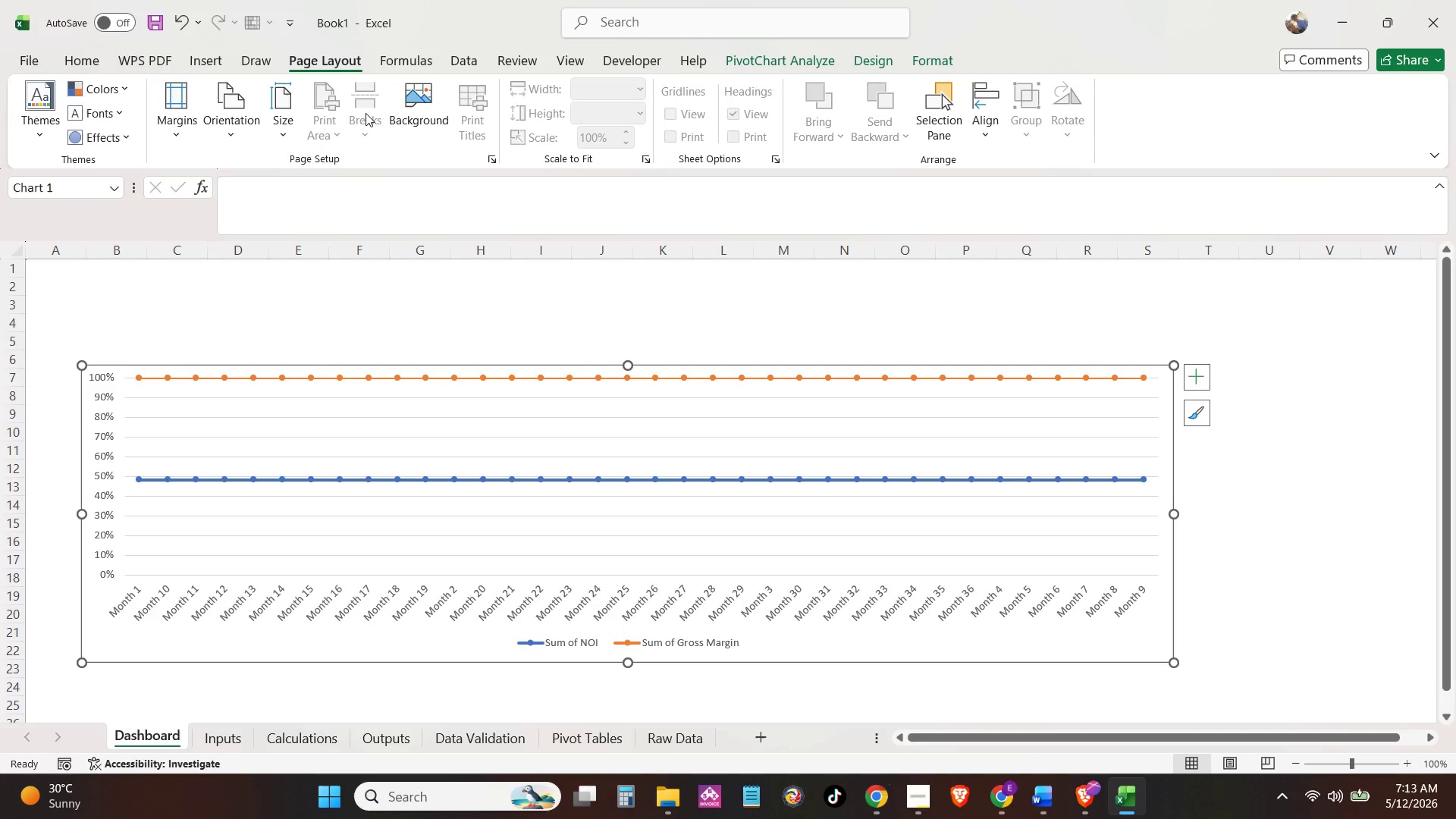 
left_click([366, 316])
 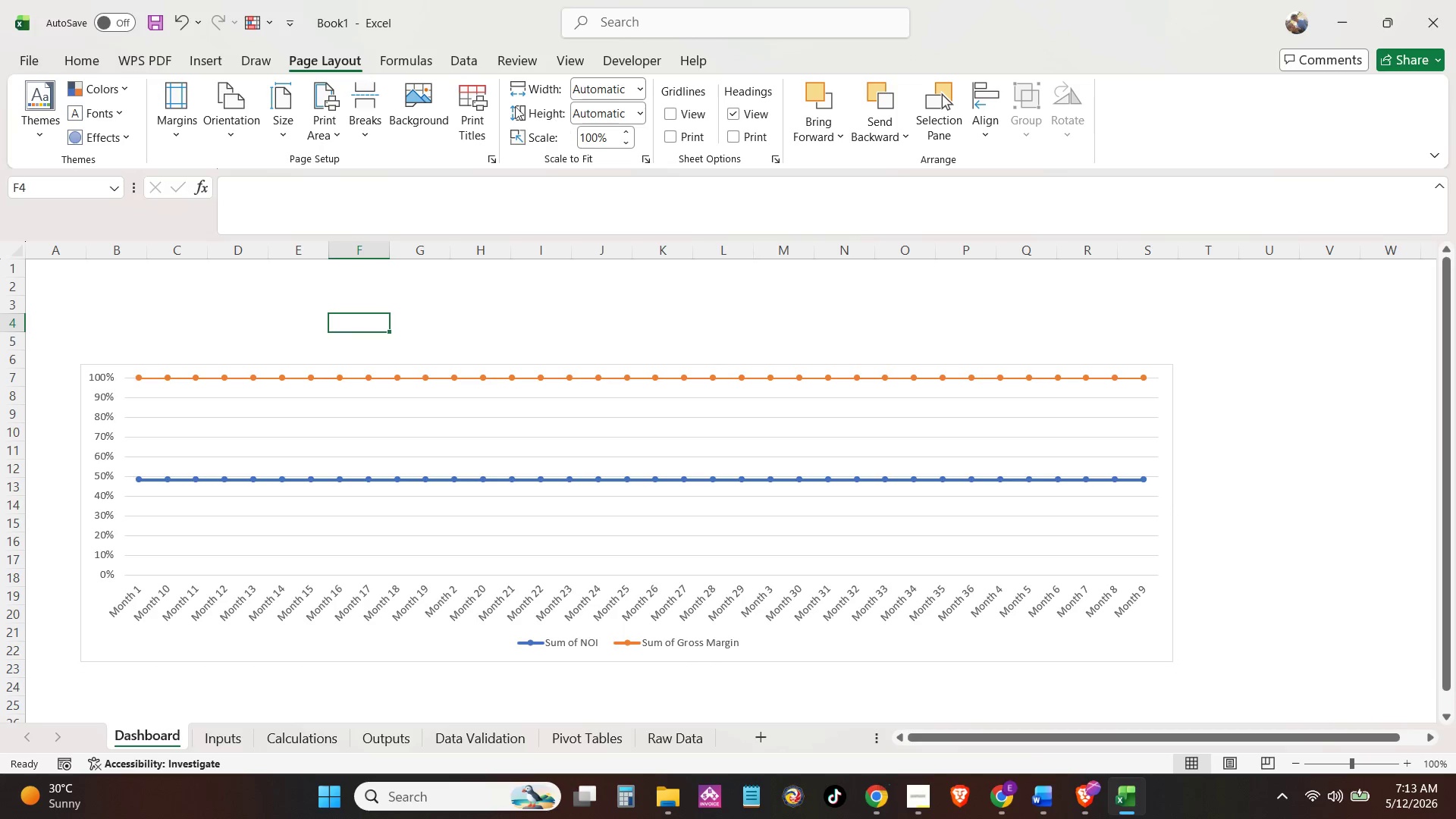 
left_click([636, 88])
 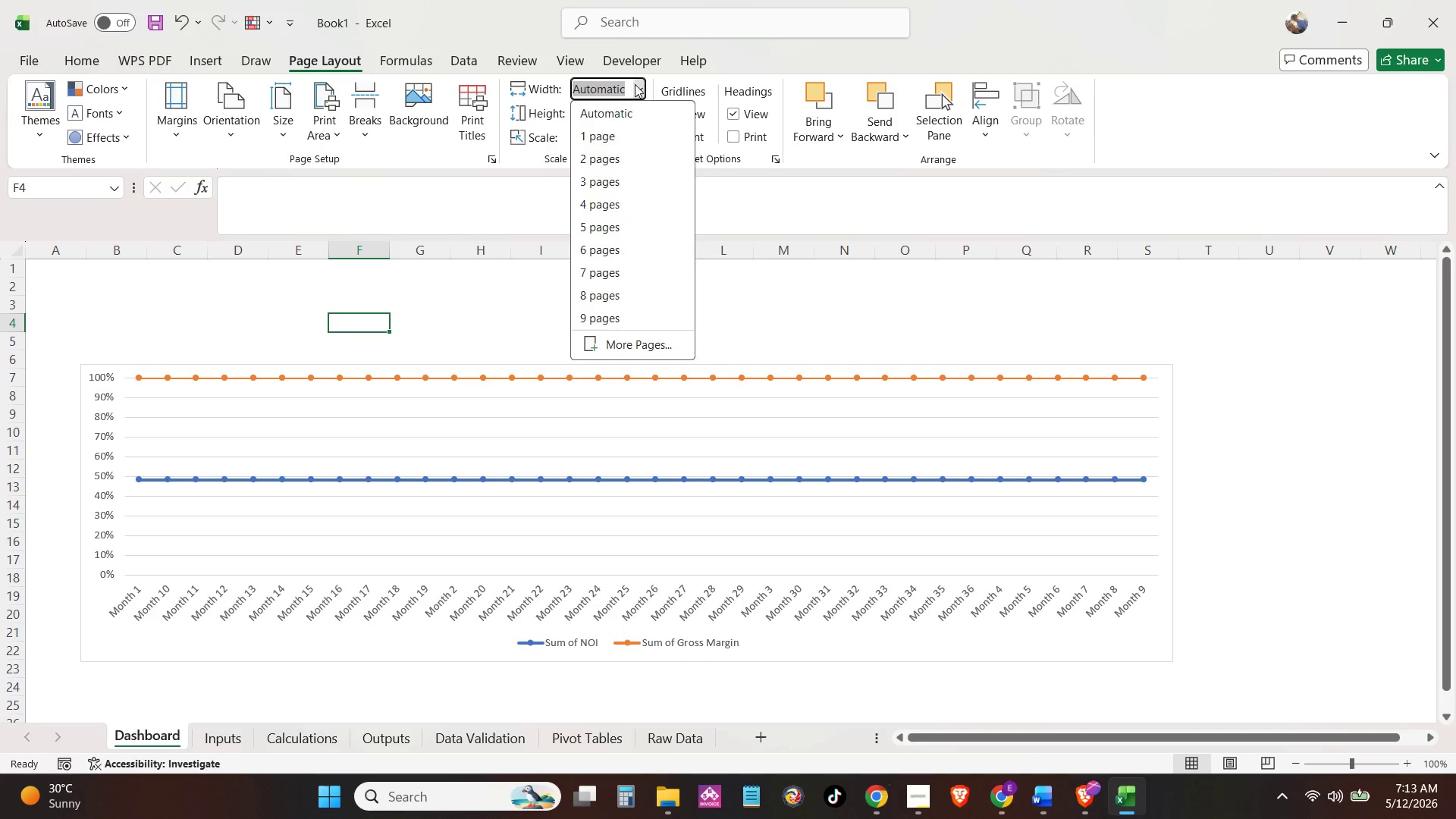 
double_click([644, 86])
 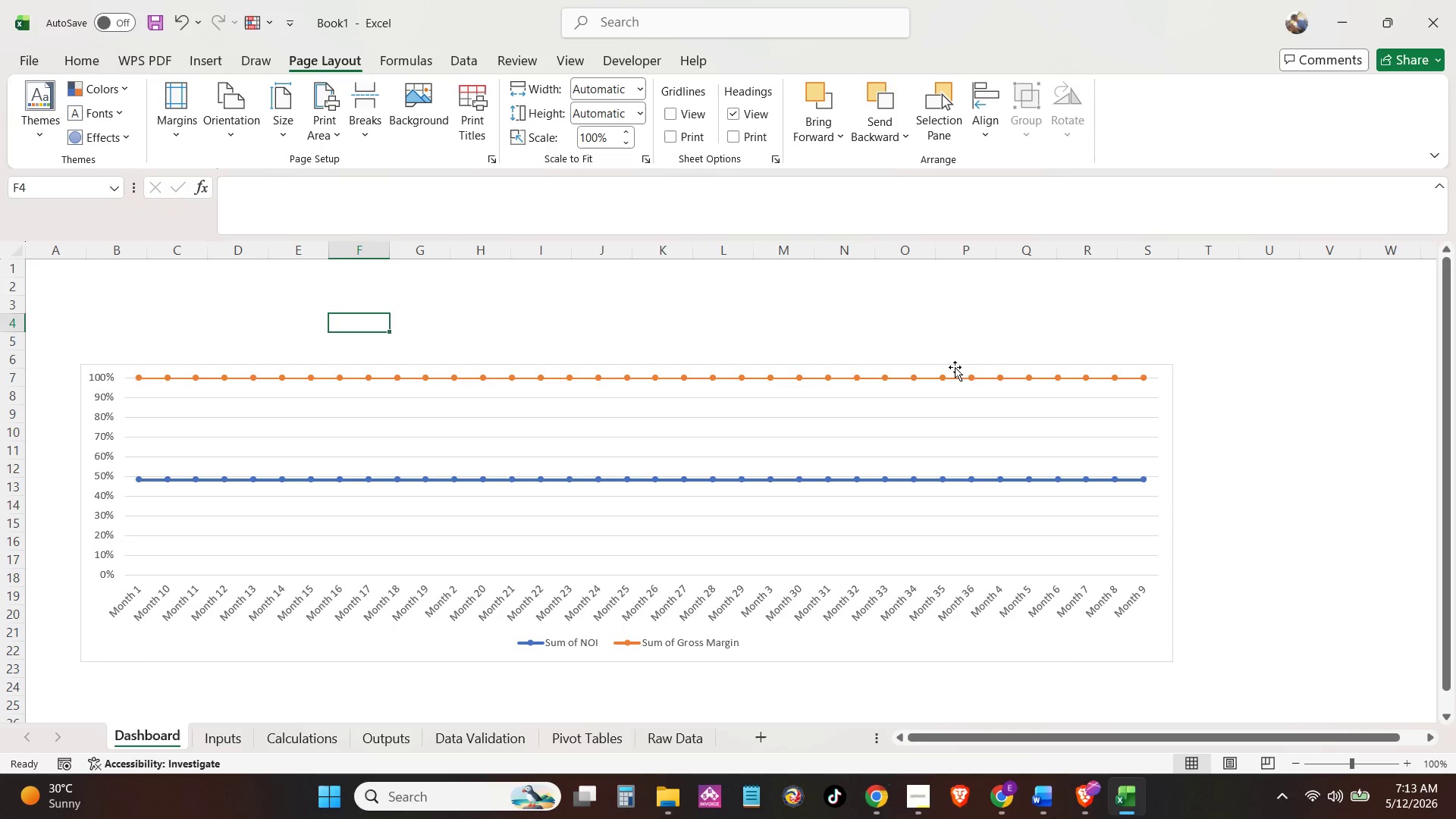 
hold_key(key=ControlLeft, duration=0.95)
 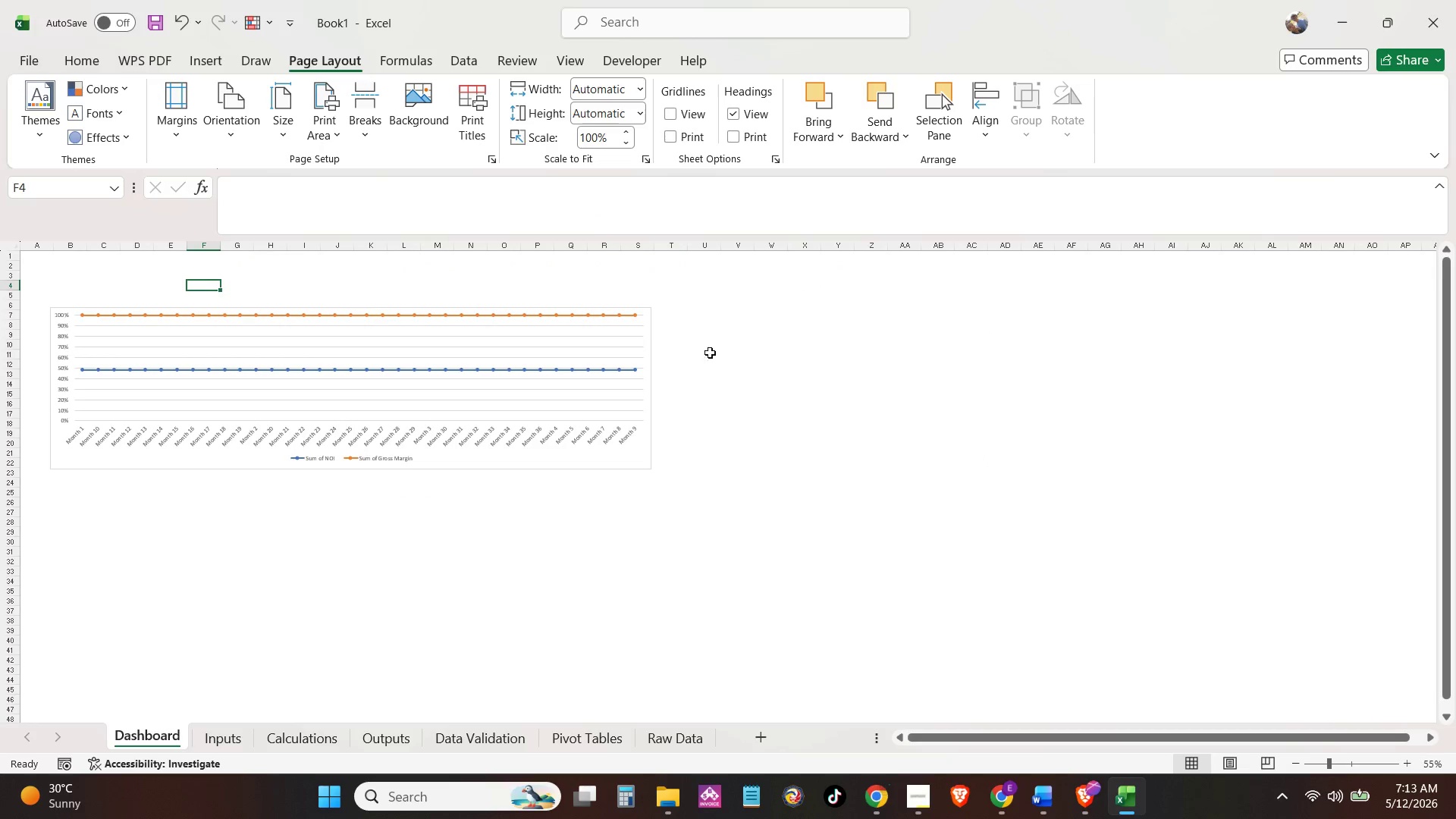 
scroll: coordinate [1204, 466], scroll_direction: down, amount: 6.0
 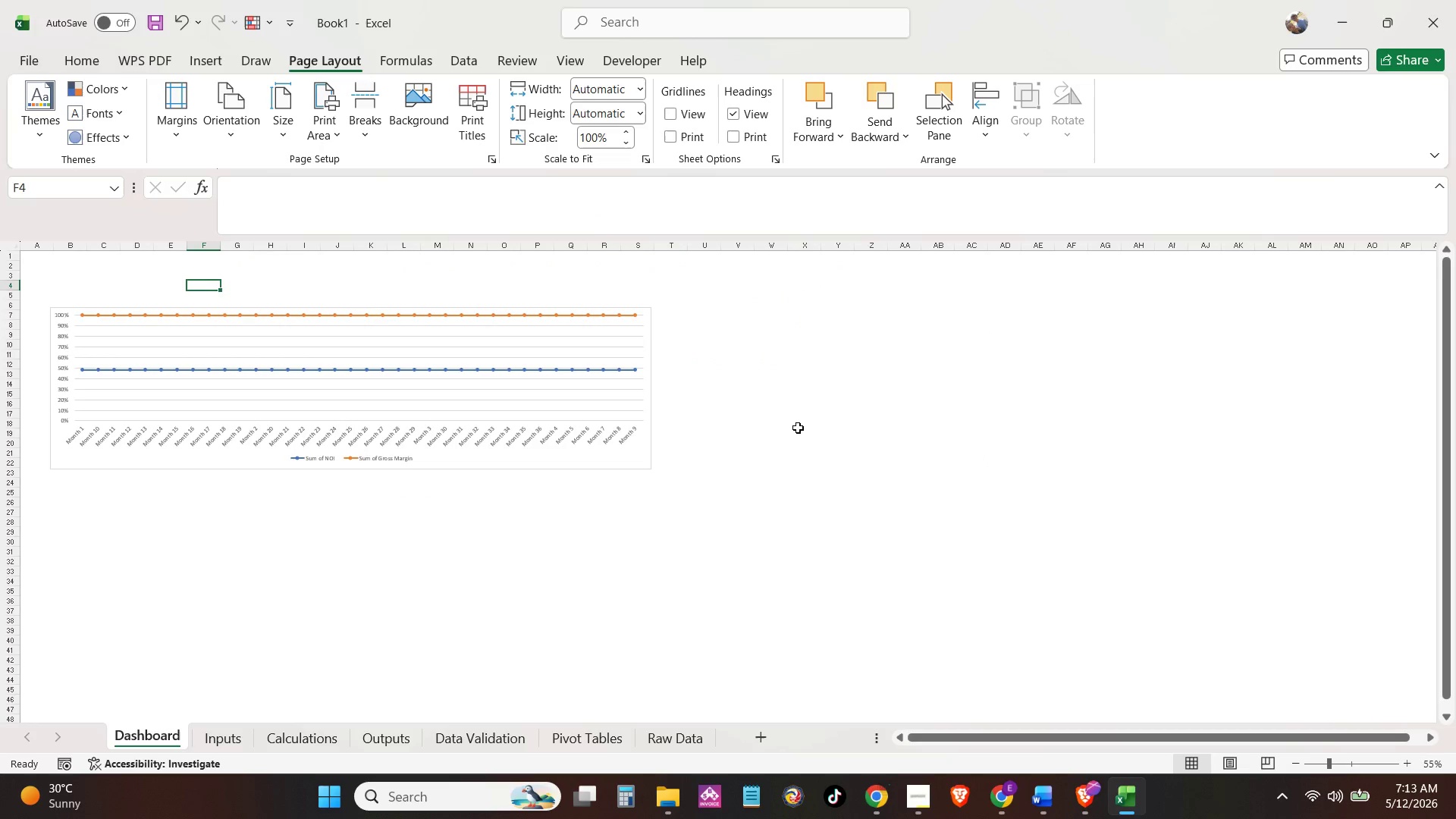 
scroll: coordinate [797, 428], scroll_direction: up, amount: 1.0
 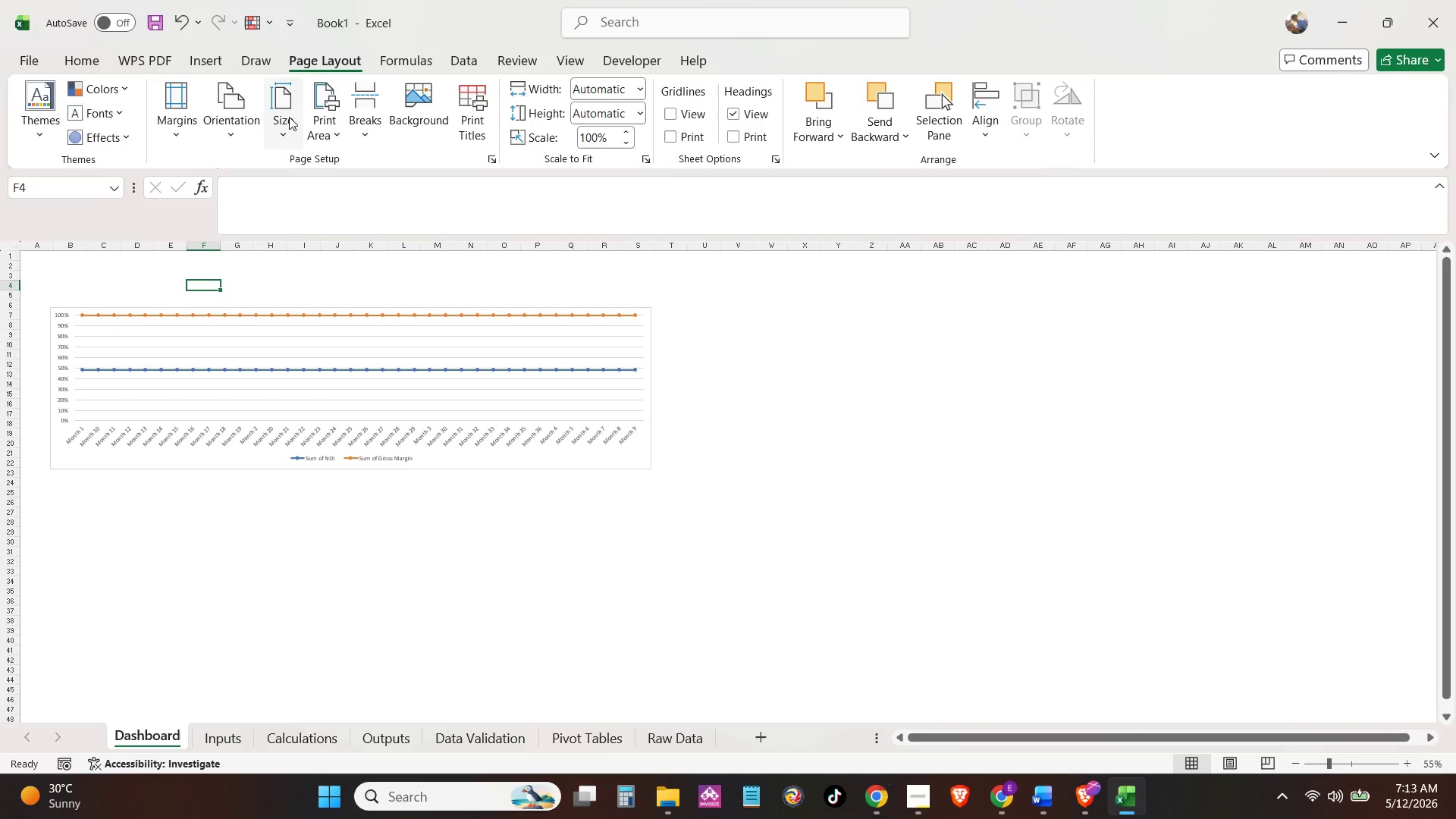 
left_click([323, 122])
 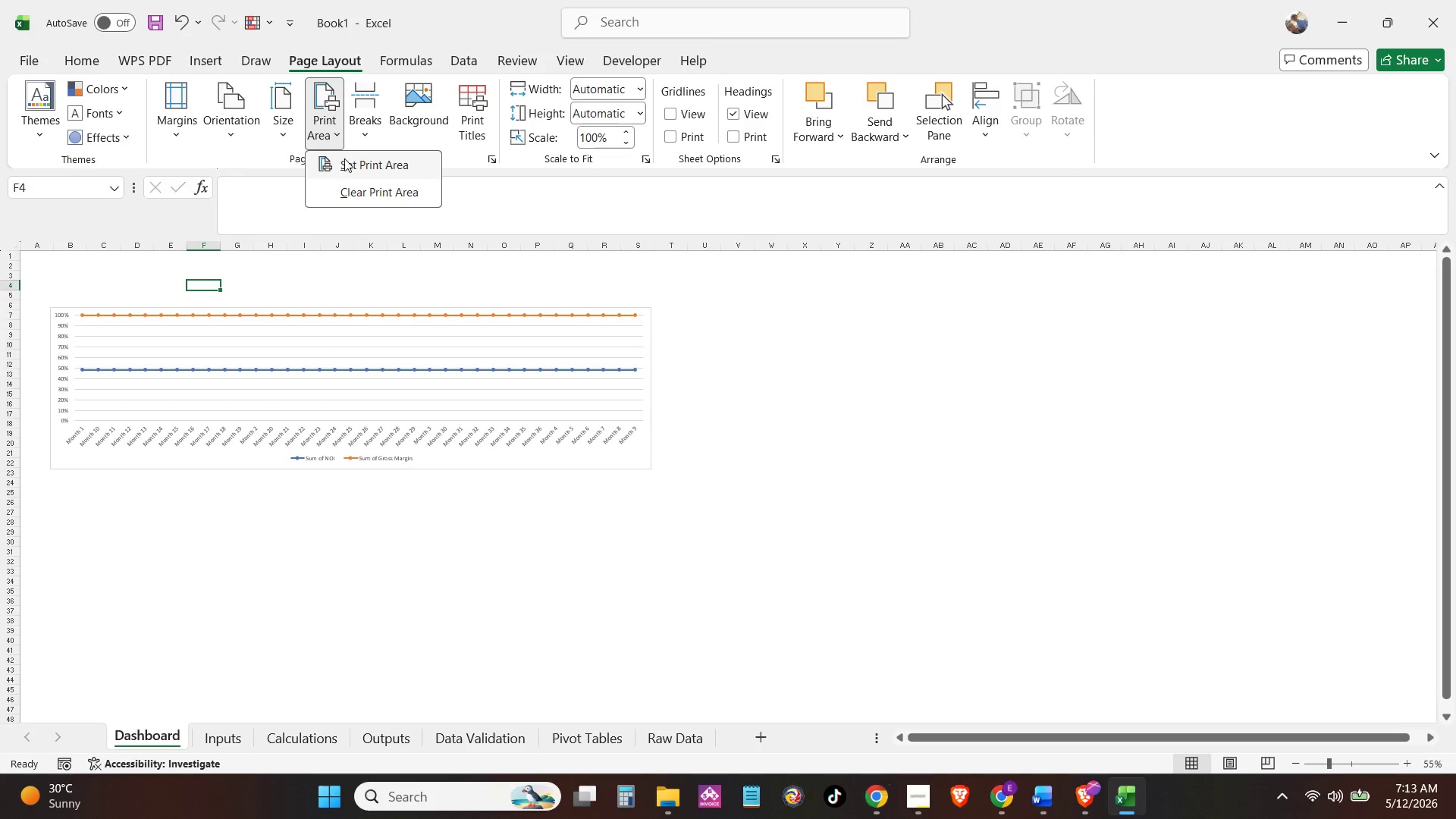 
left_click([348, 165])
 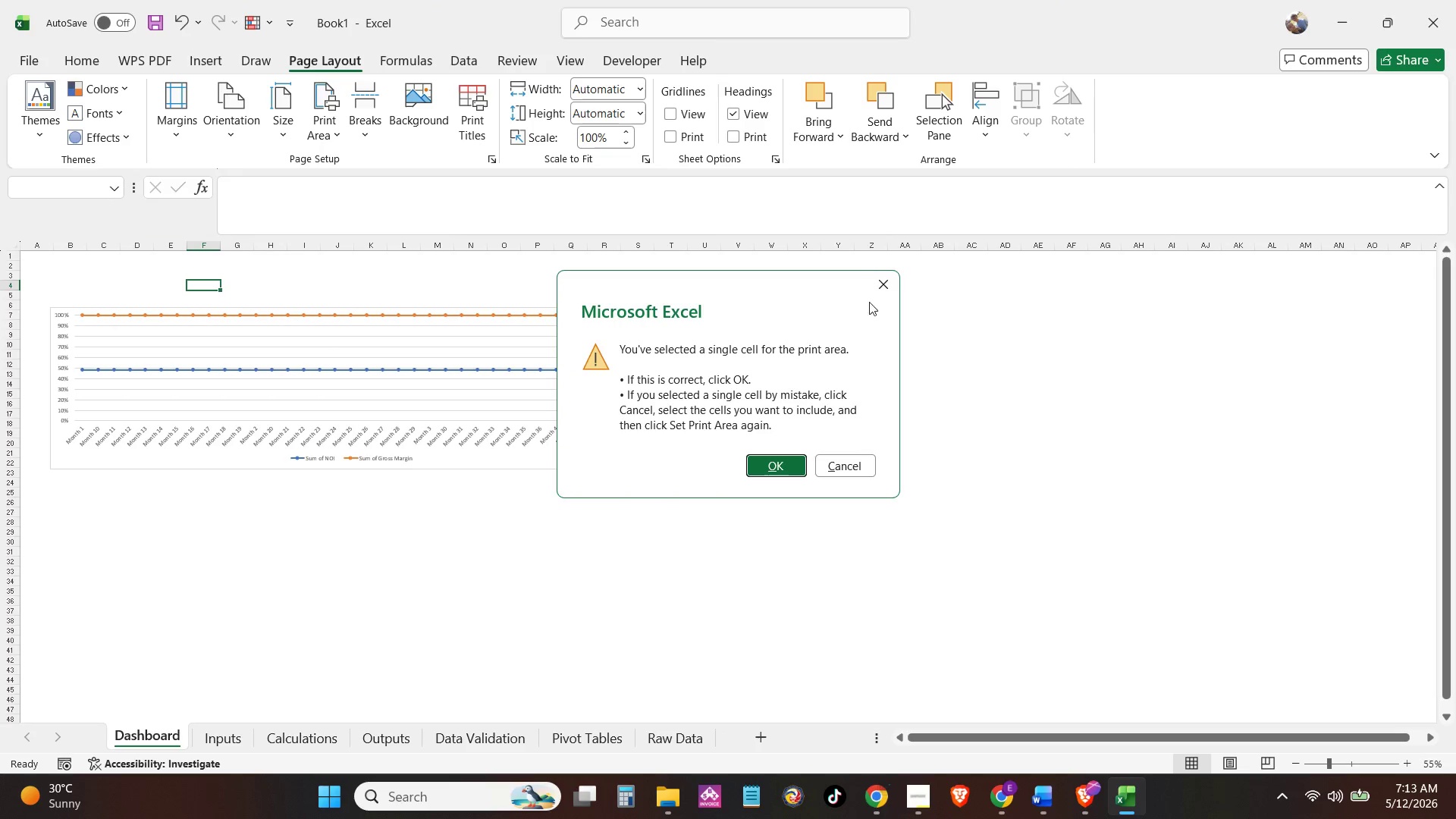 
left_click([887, 284])
 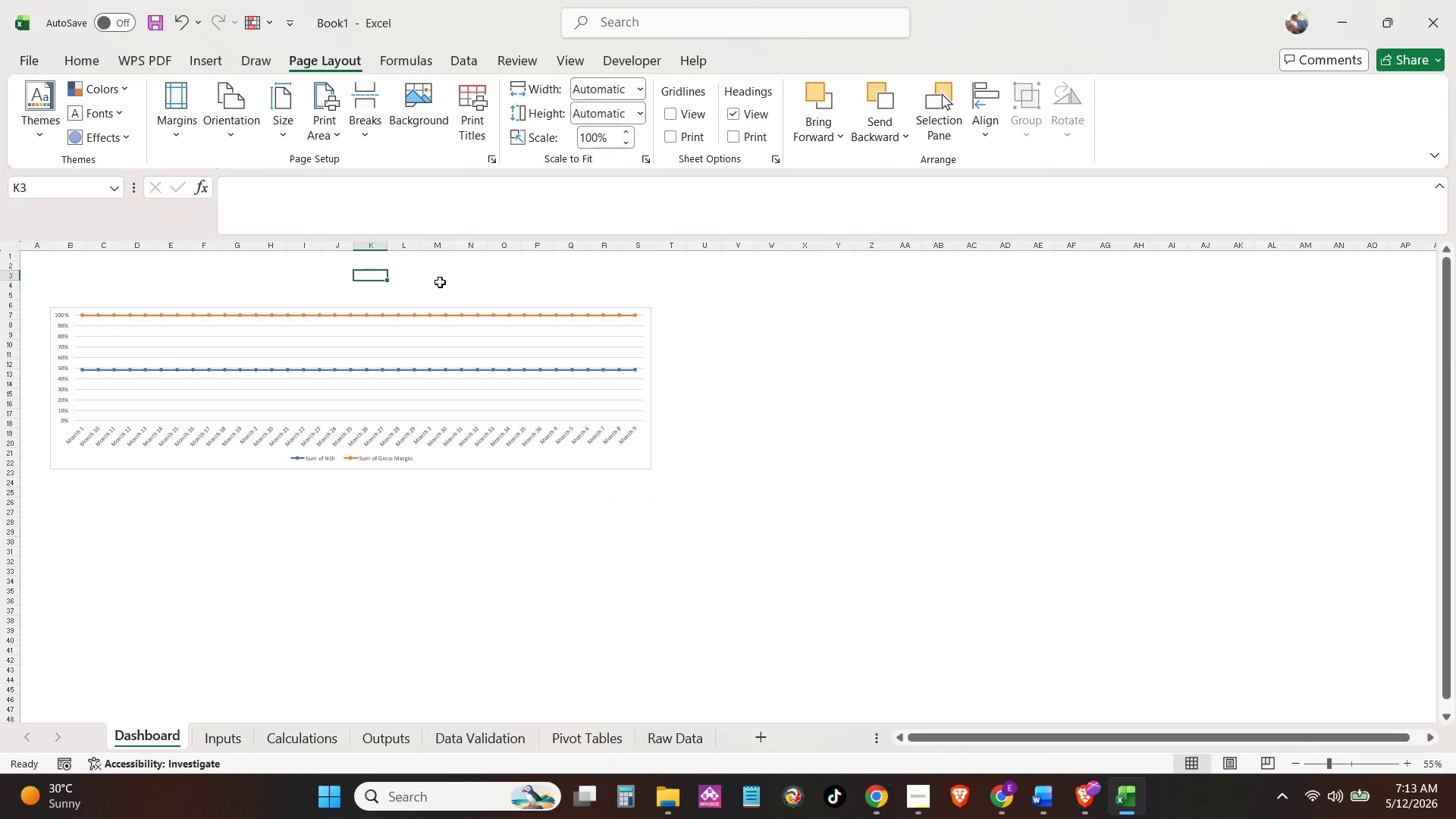 
double_click([387, 267])
 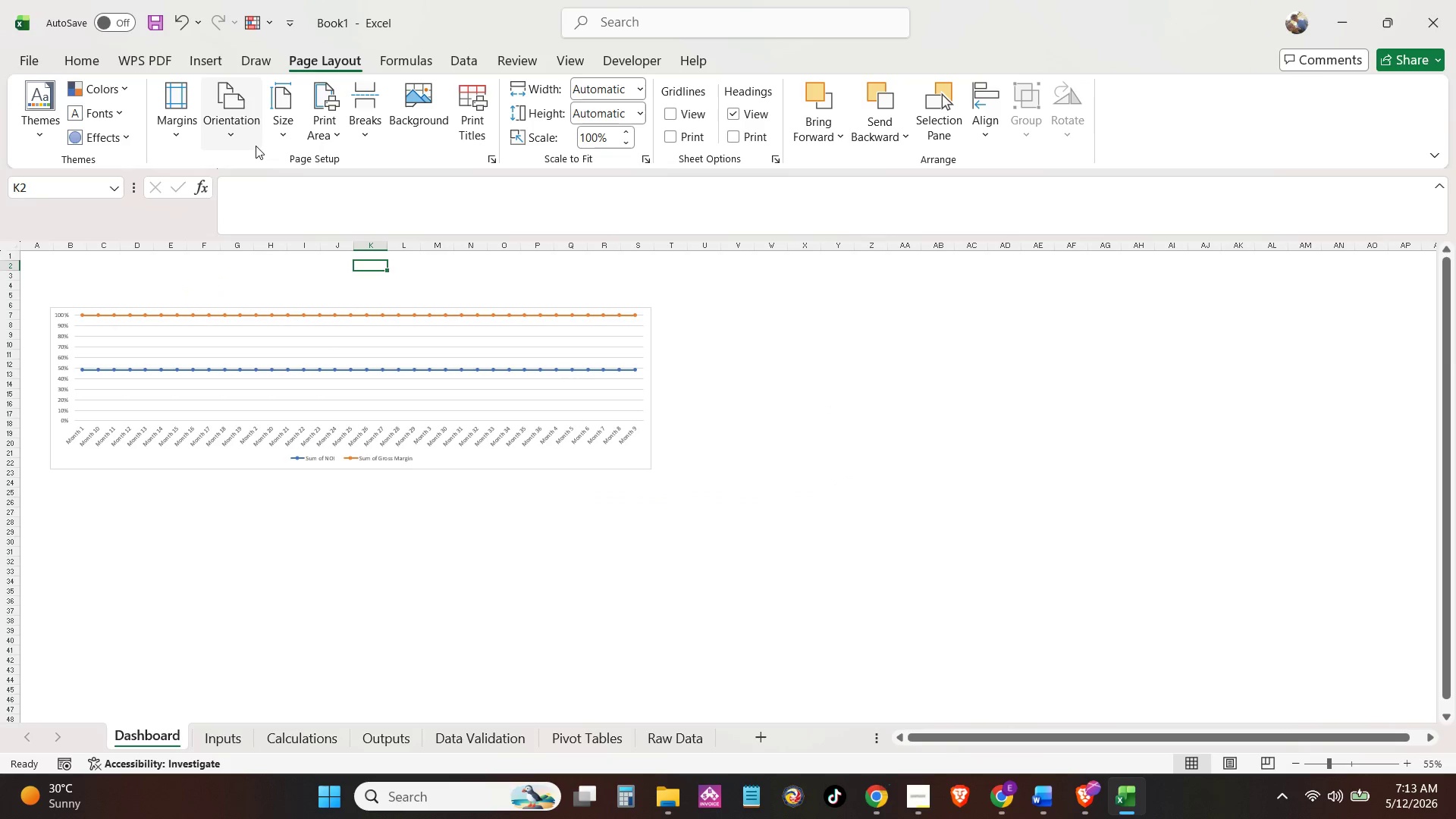 
left_click([240, 134])
 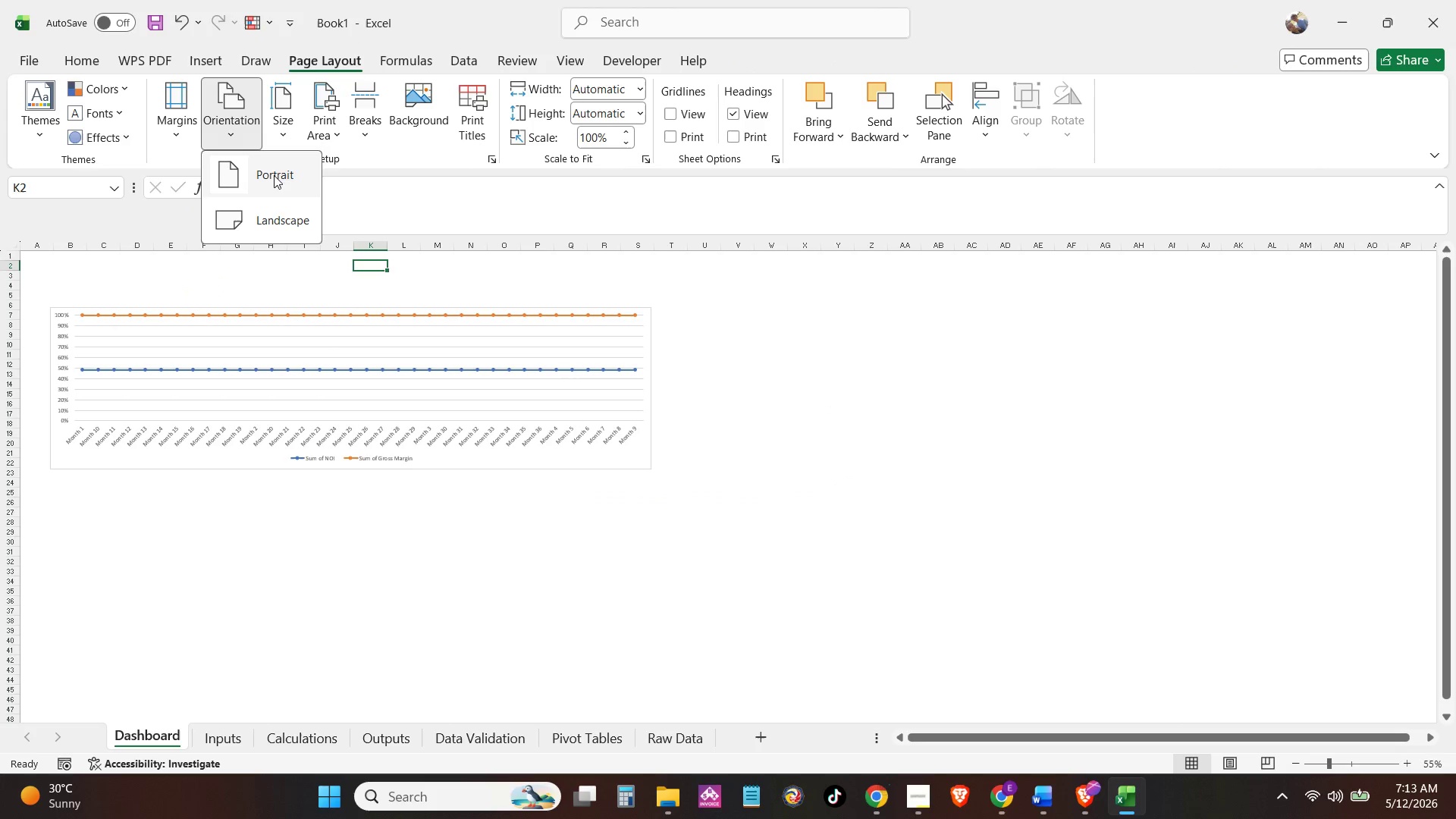 
left_click([283, 211])
 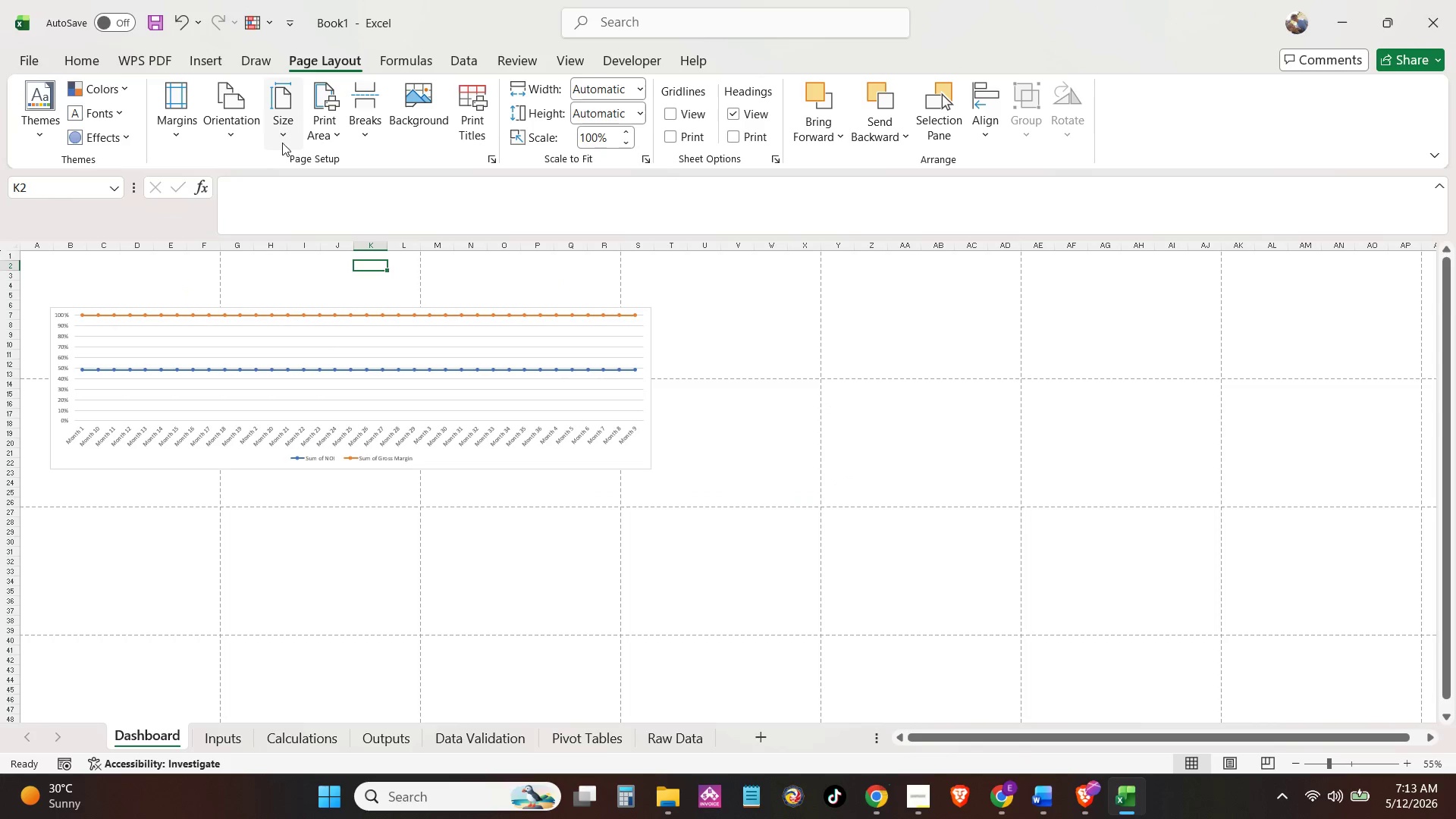 
left_click([284, 135])
 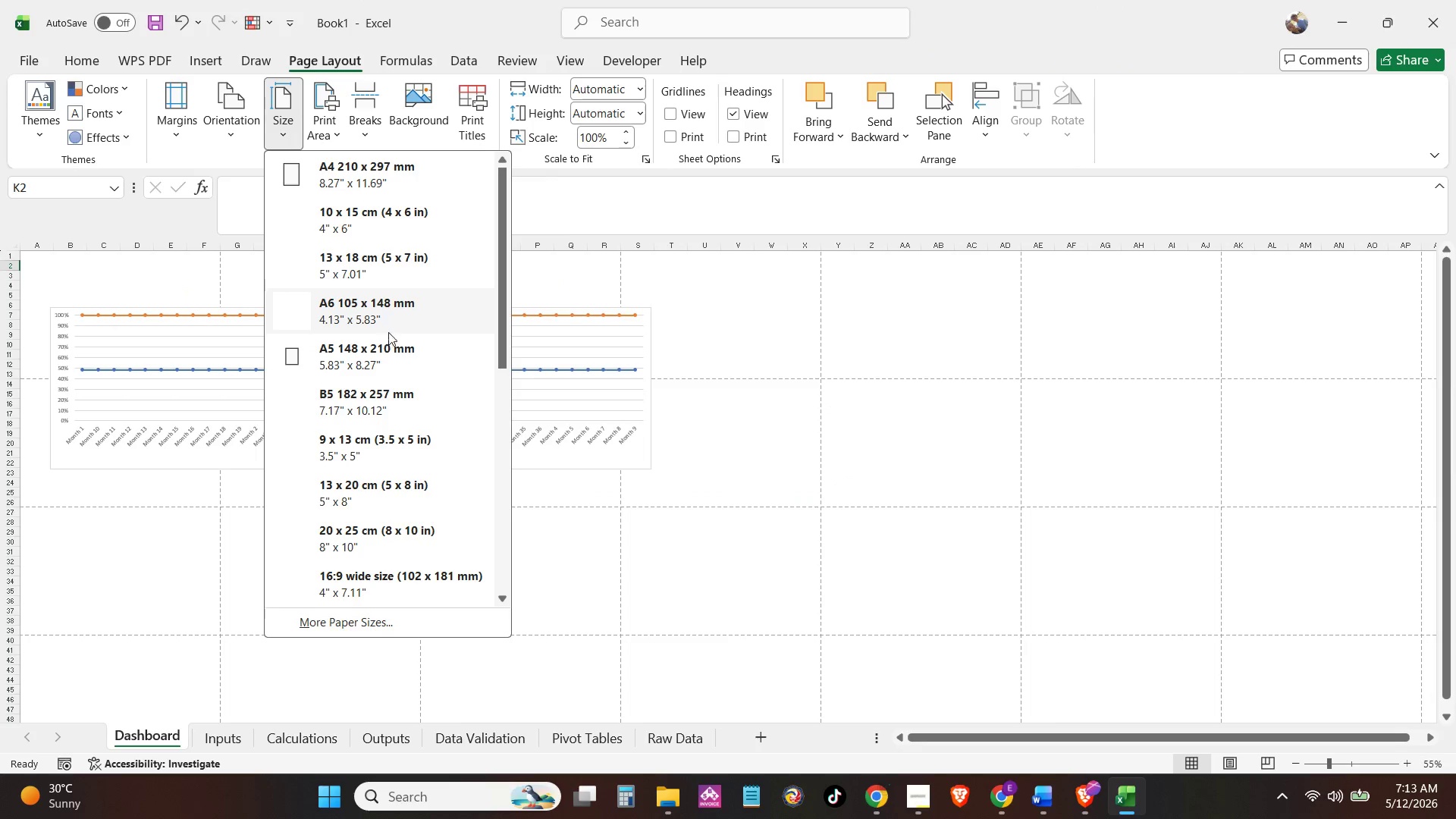 
scroll: coordinate [388, 469], scroll_direction: down, amount: 2.0
 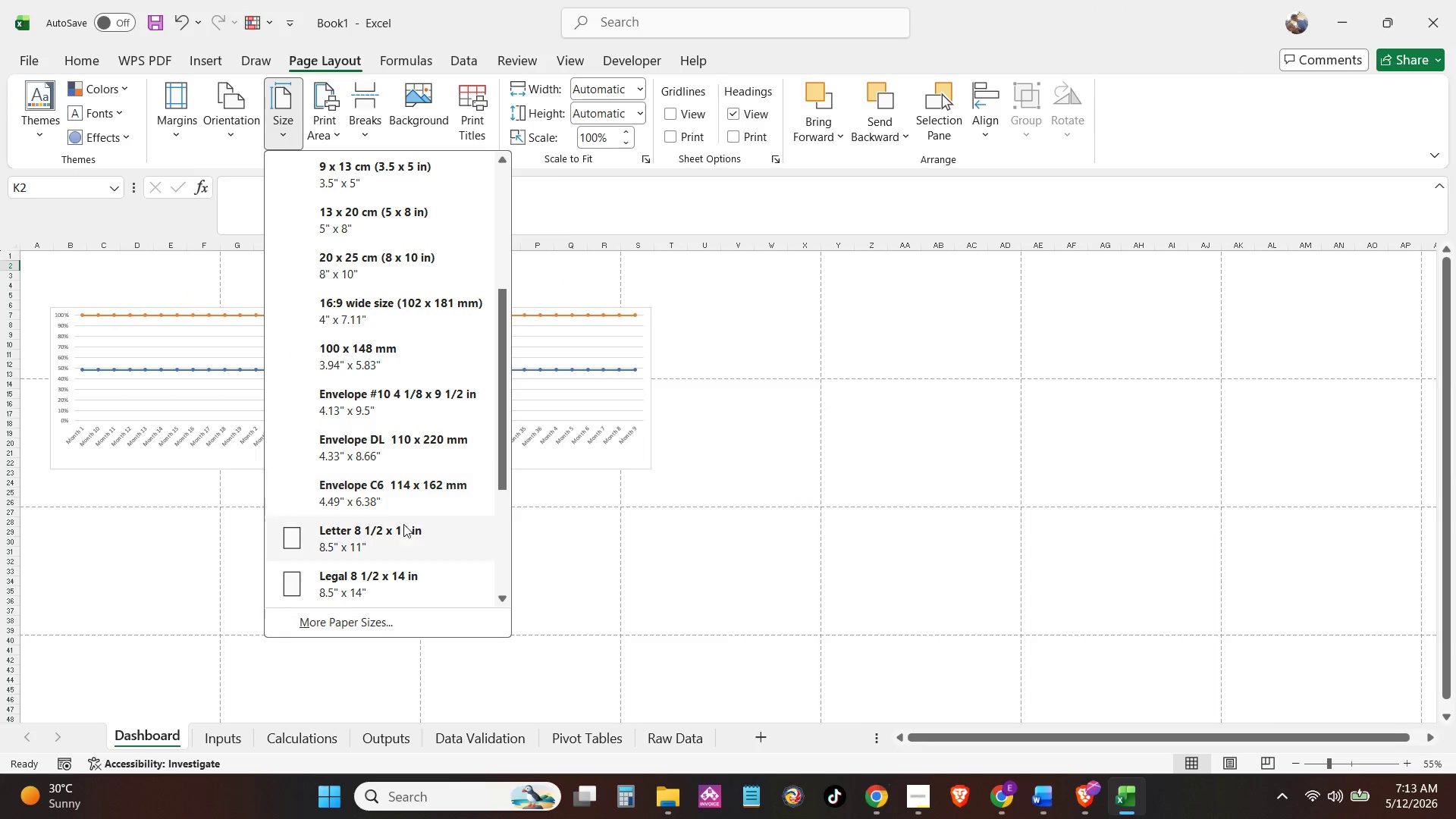 
left_click([410, 536])
 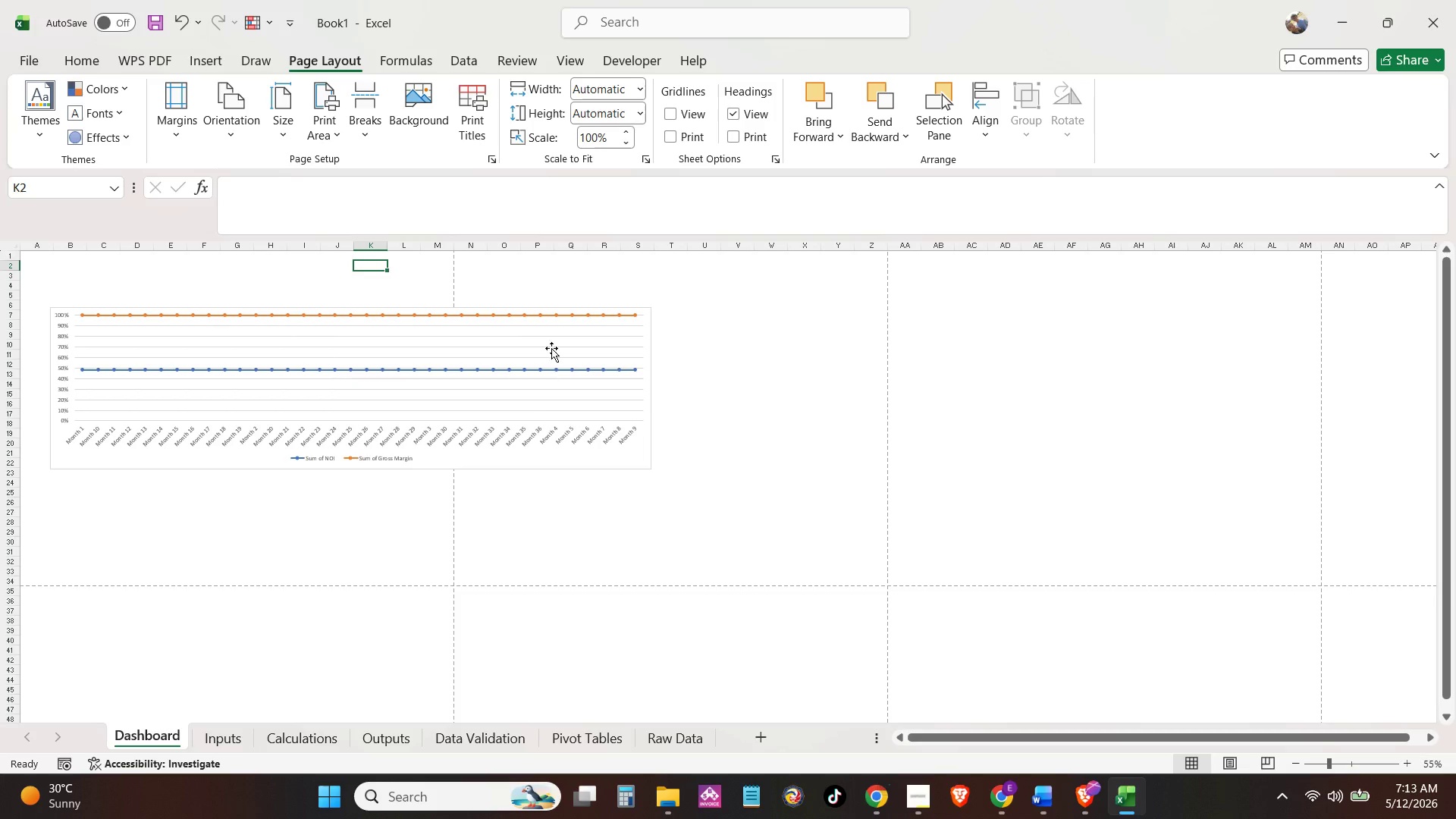 
left_click([546, 315])
 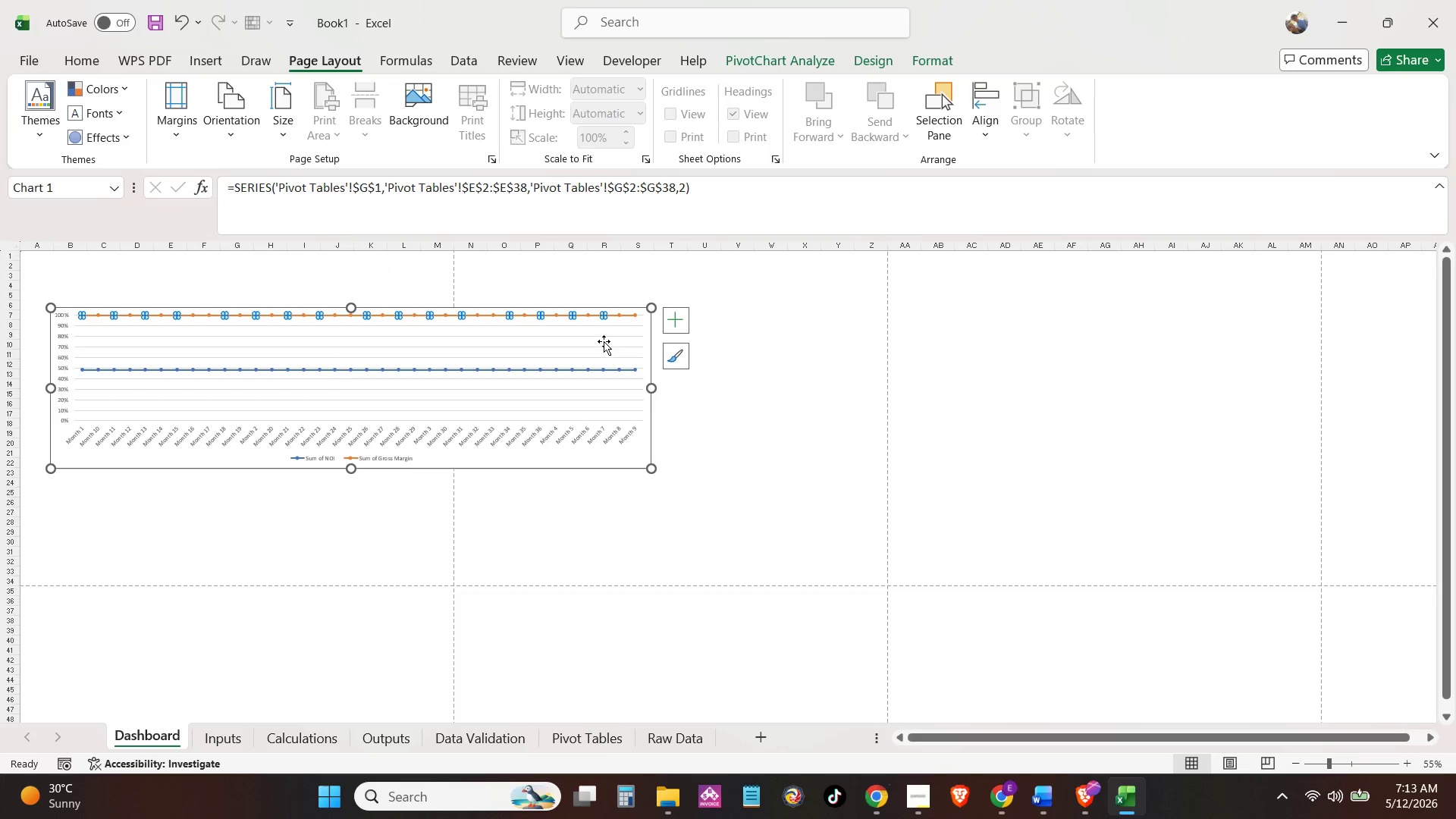 
left_click_drag(start_coordinate=[604, 341], to_coordinate=[574, 341])
 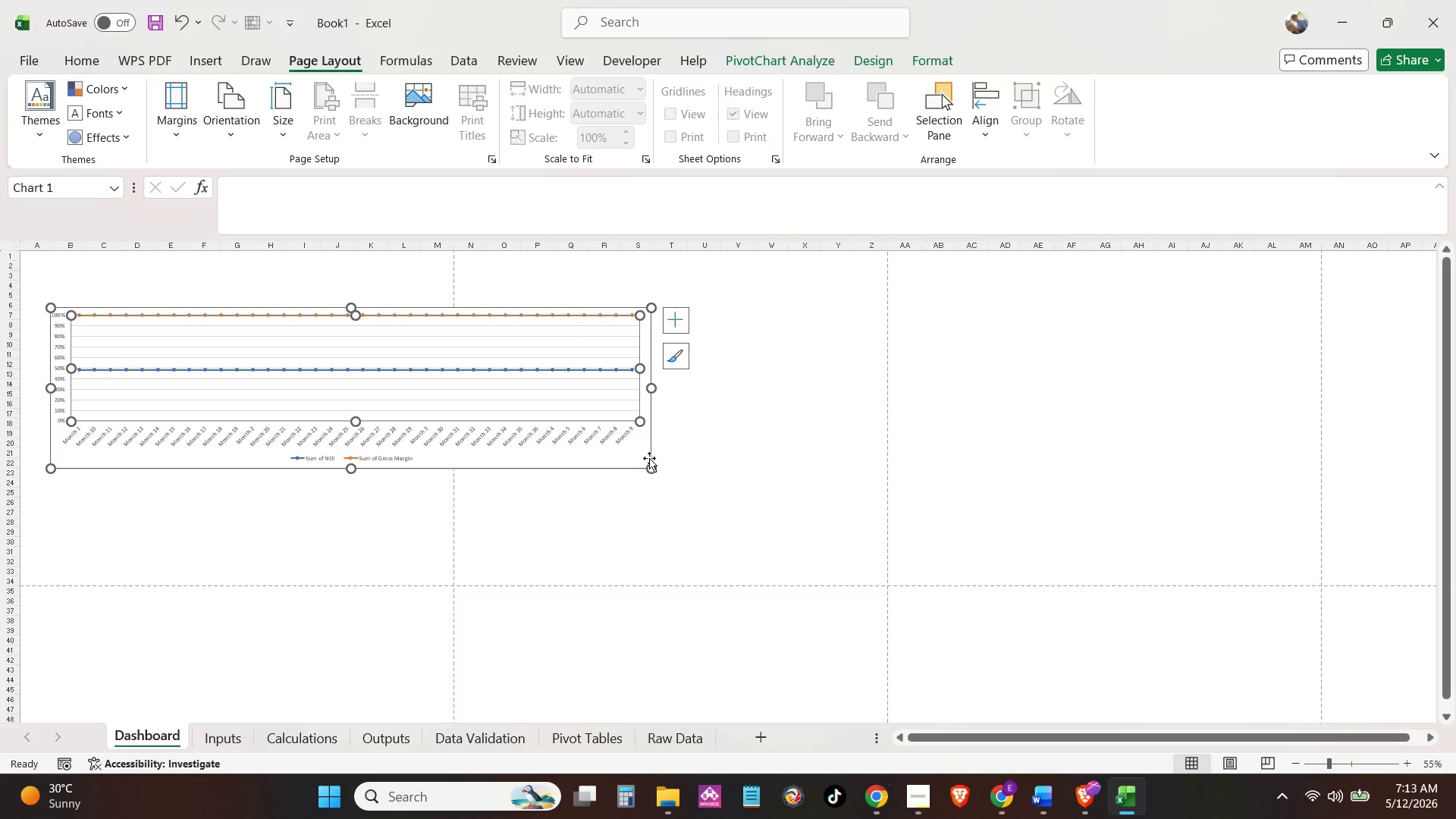 
left_click_drag(start_coordinate=[652, 466], to_coordinate=[617, 455])
 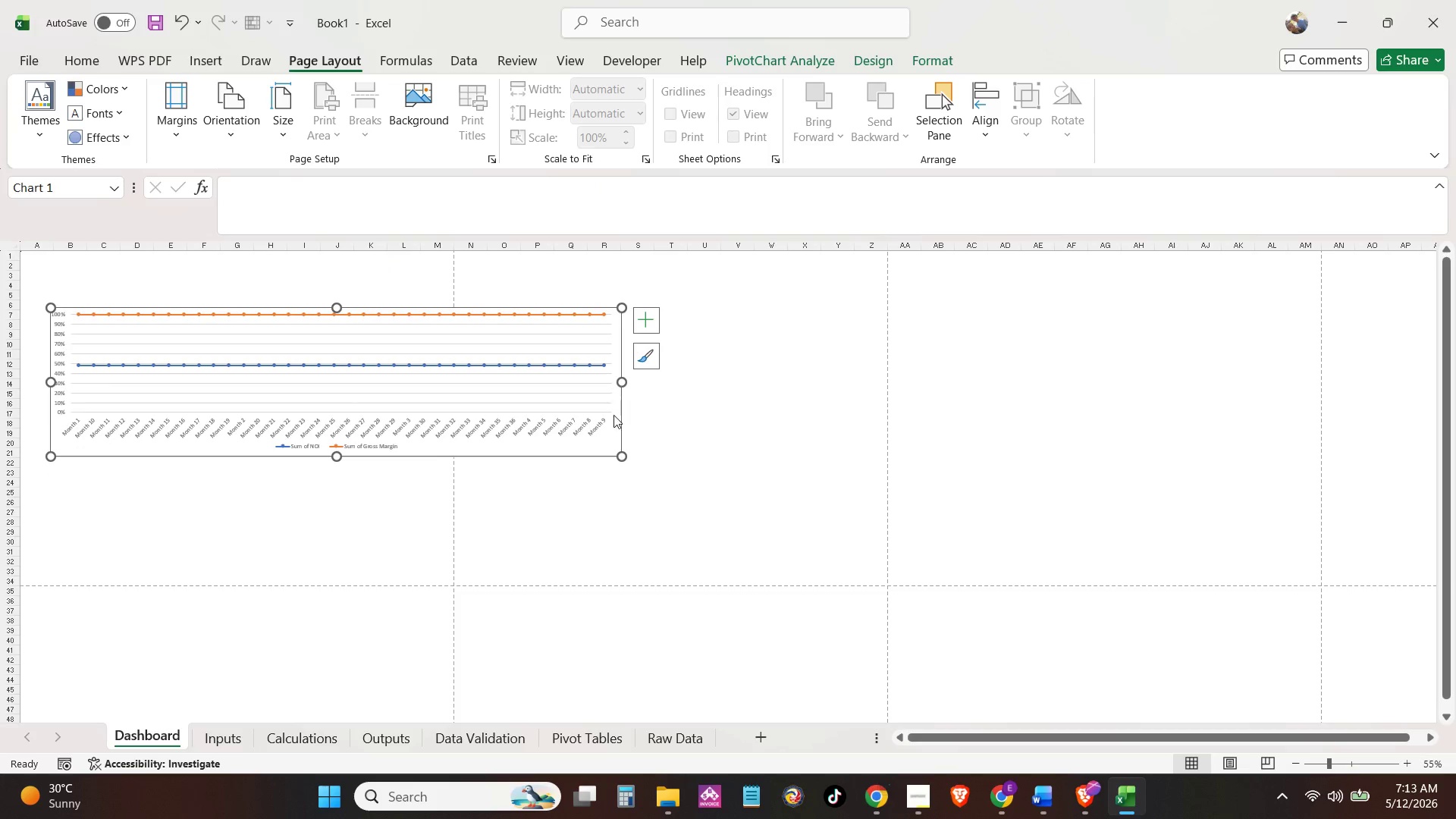 
left_click_drag(start_coordinate=[613, 435], to_coordinate=[588, 459])
 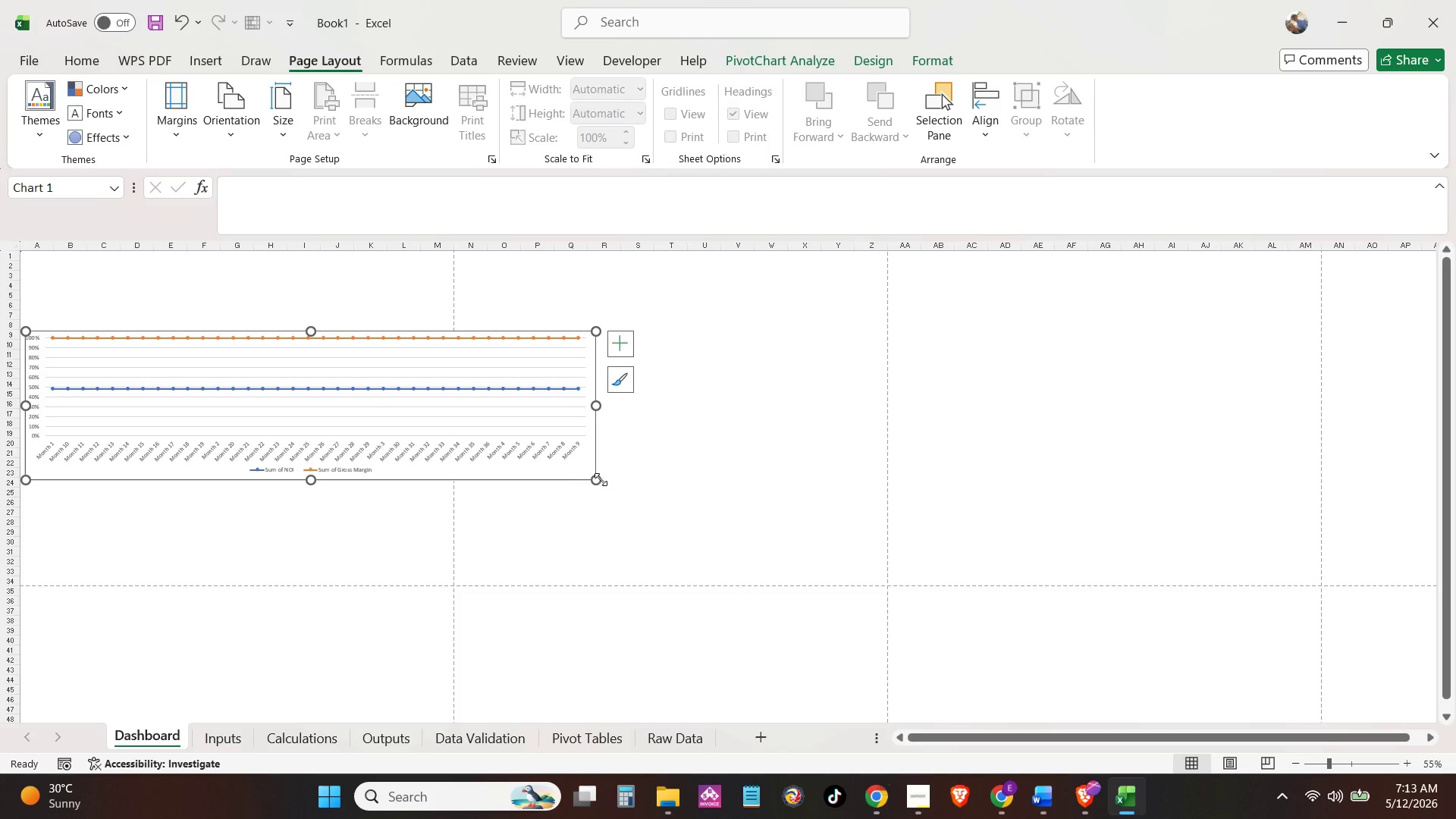 
left_click_drag(start_coordinate=[601, 481], to_coordinate=[444, 460])
 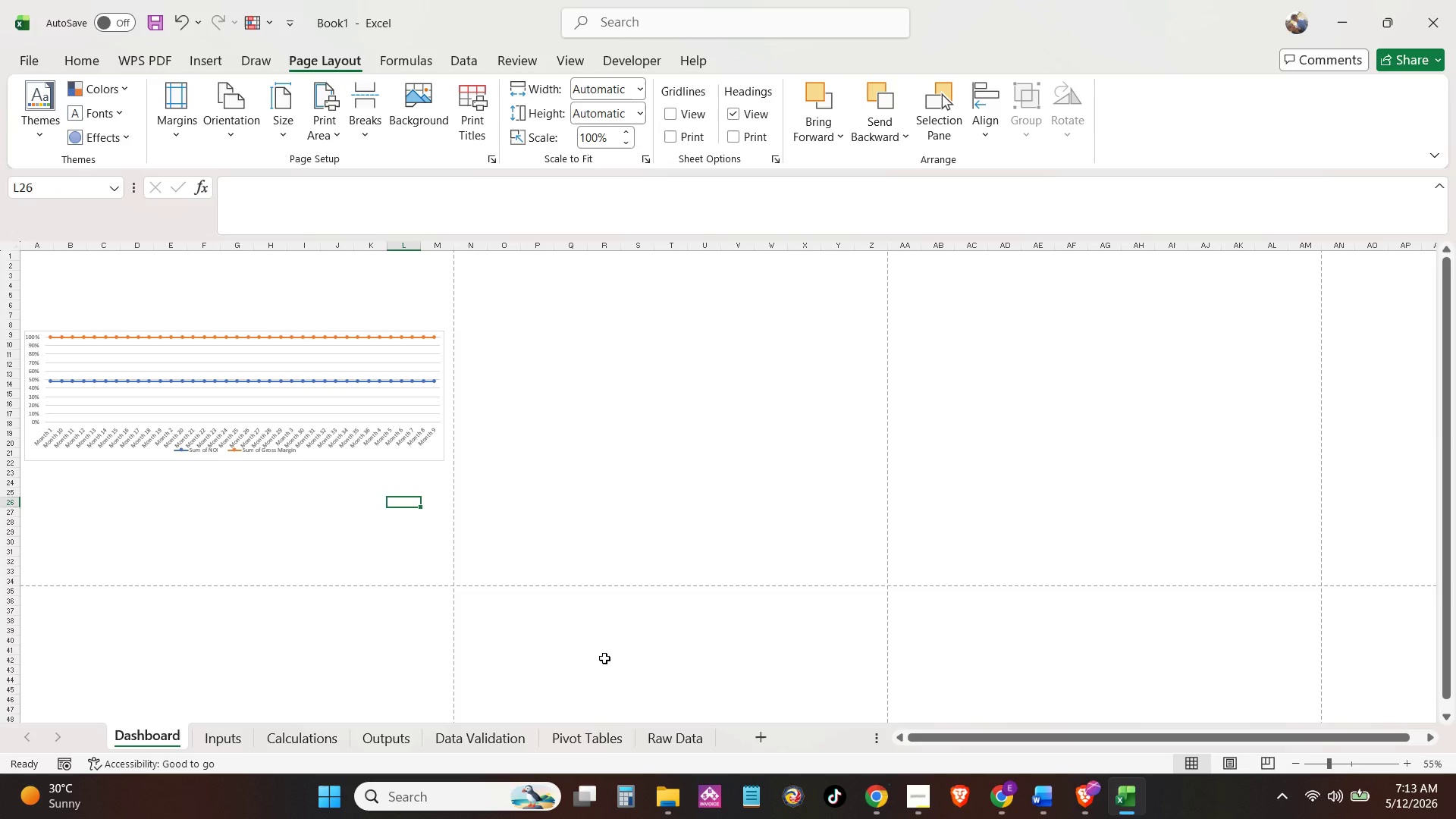 
hold_key(key=ControlLeft, duration=1.17)
scroll: coordinate [392, 437], scroll_direction: up, amount: 3.0
 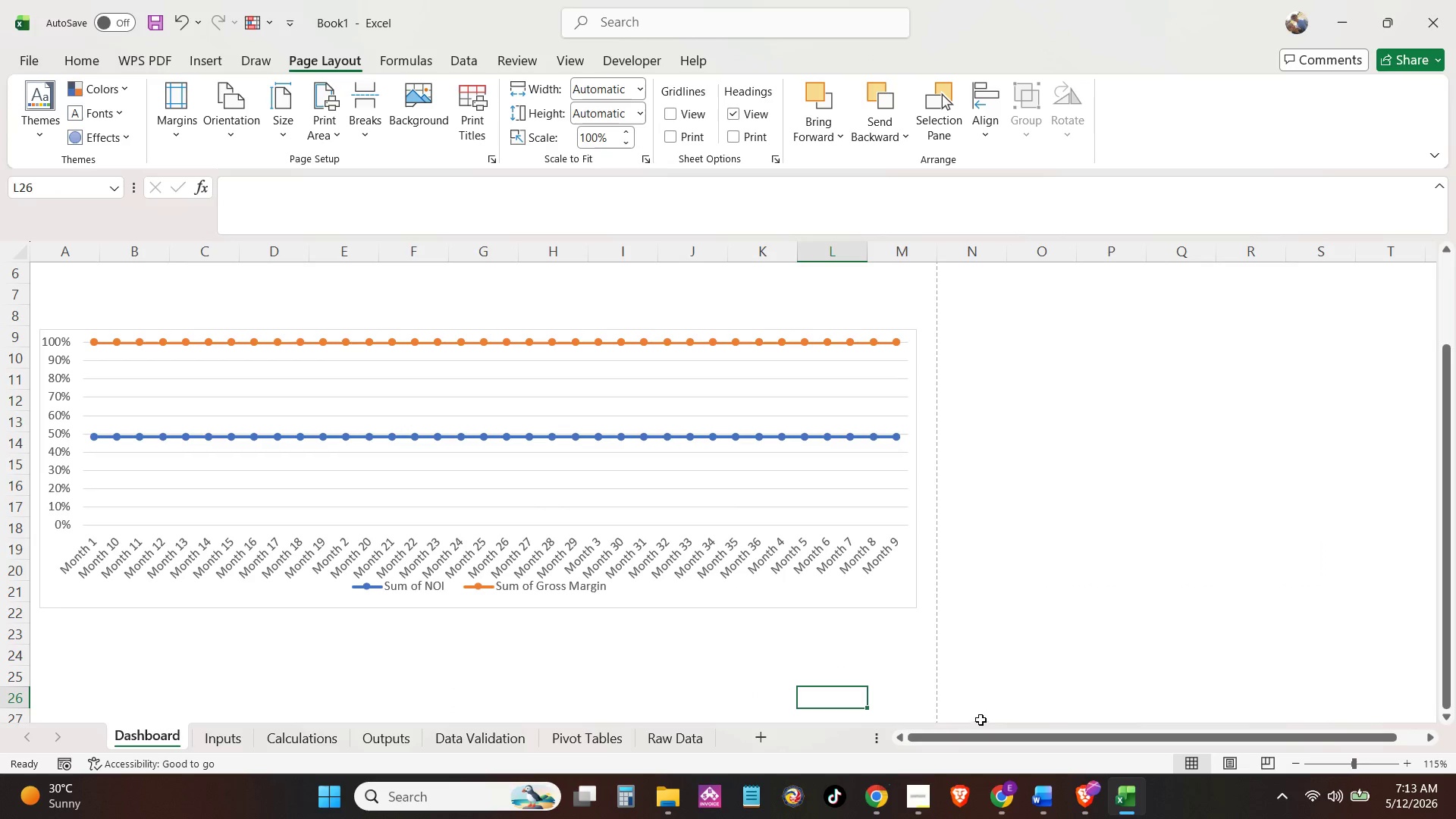 
left_click_drag(start_coordinate=[993, 730], to_coordinate=[896, 737])
 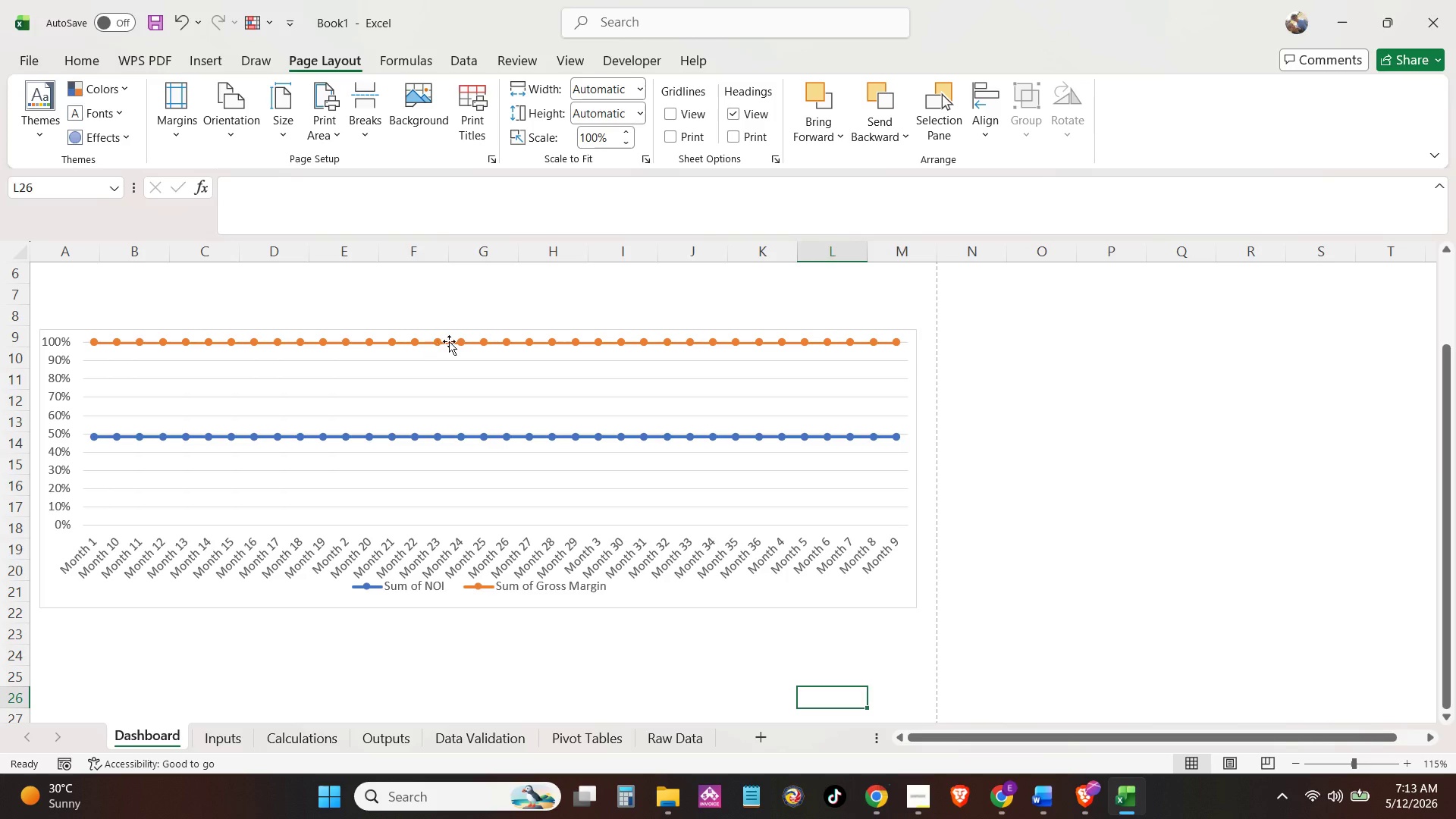 
left_click([510, 369])
 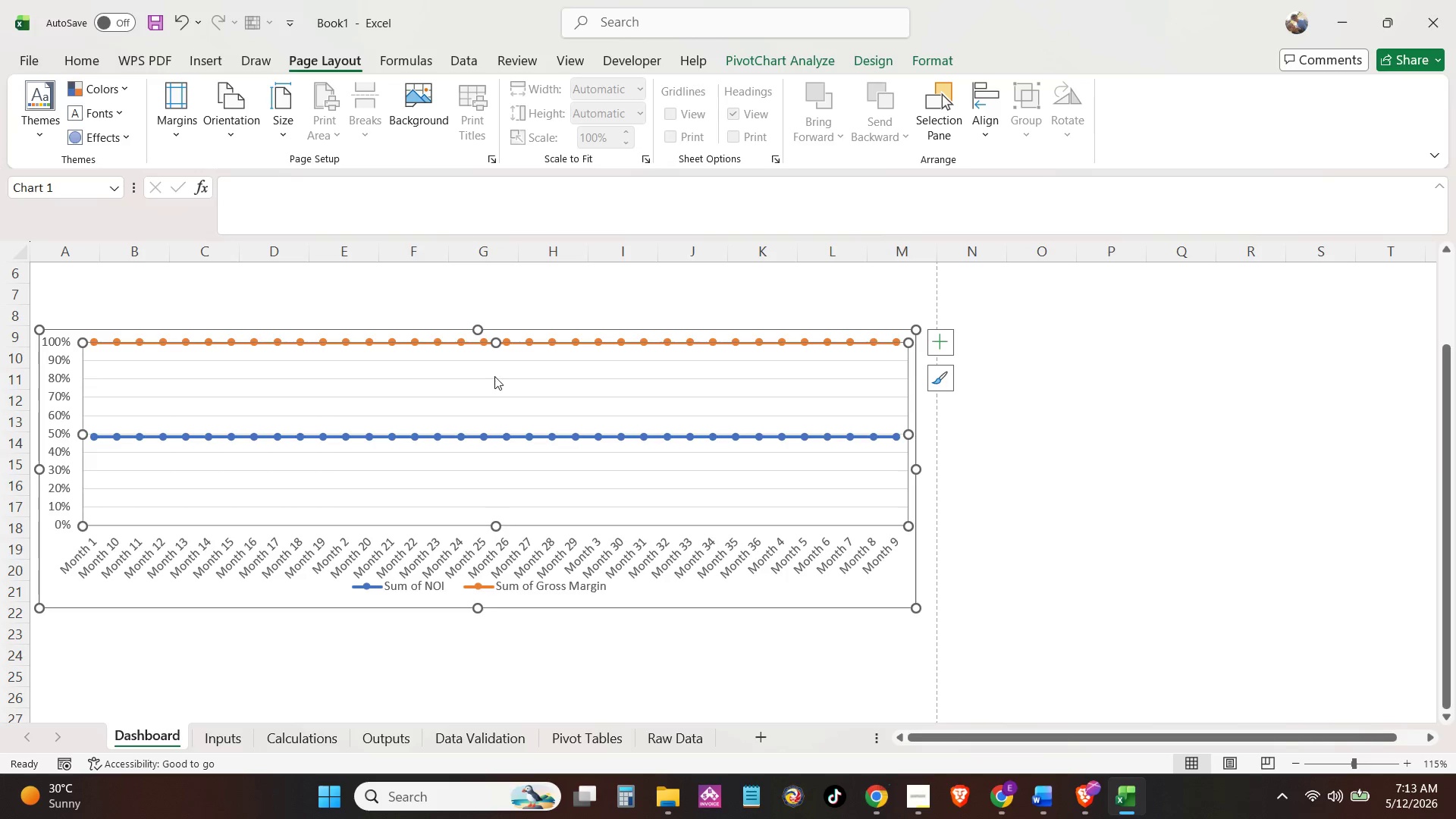 
left_click_drag(start_coordinate=[494, 376], to_coordinate=[486, 416])
 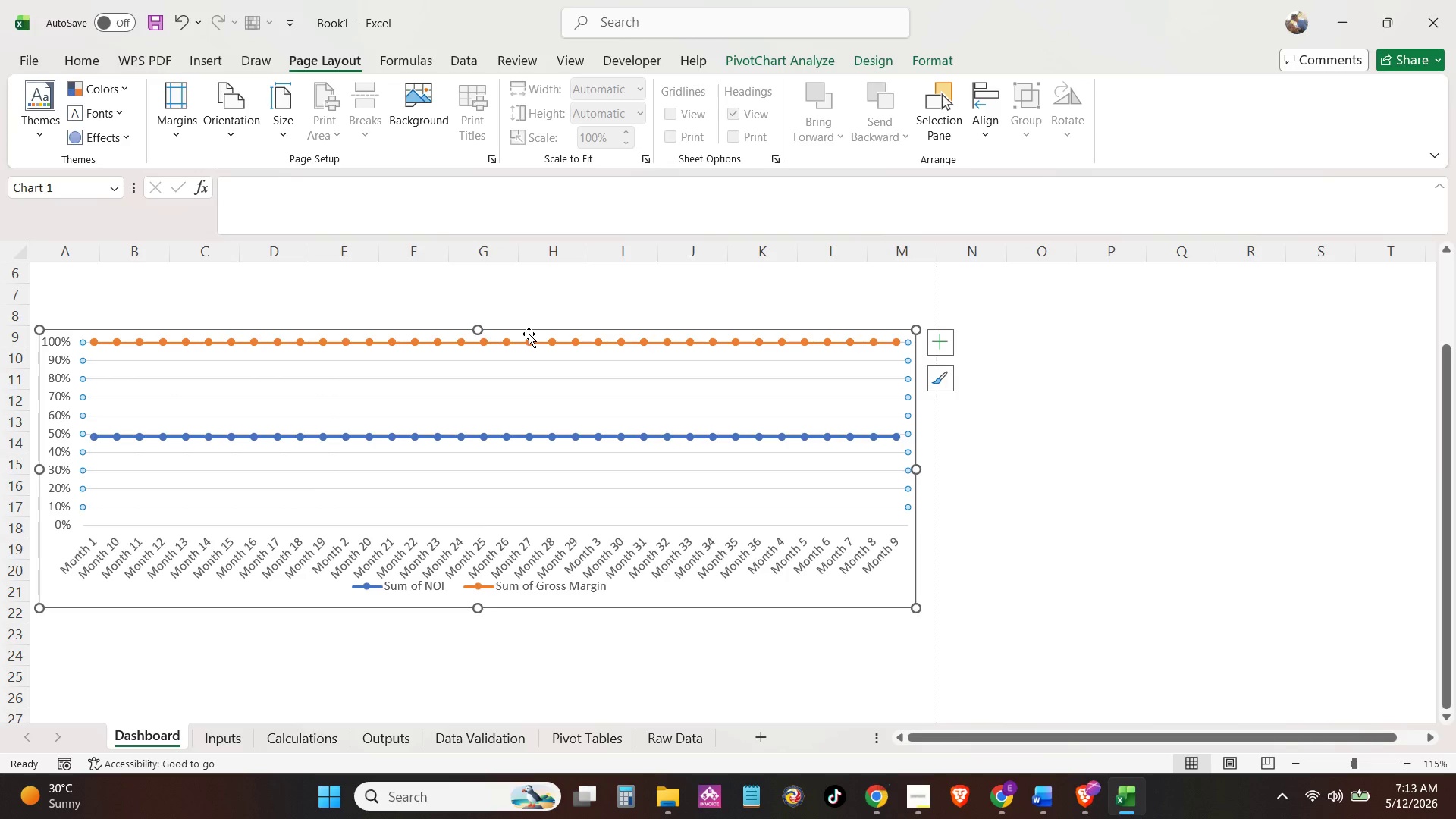 
left_click_drag(start_coordinate=[529, 333], to_coordinate=[529, 412])
 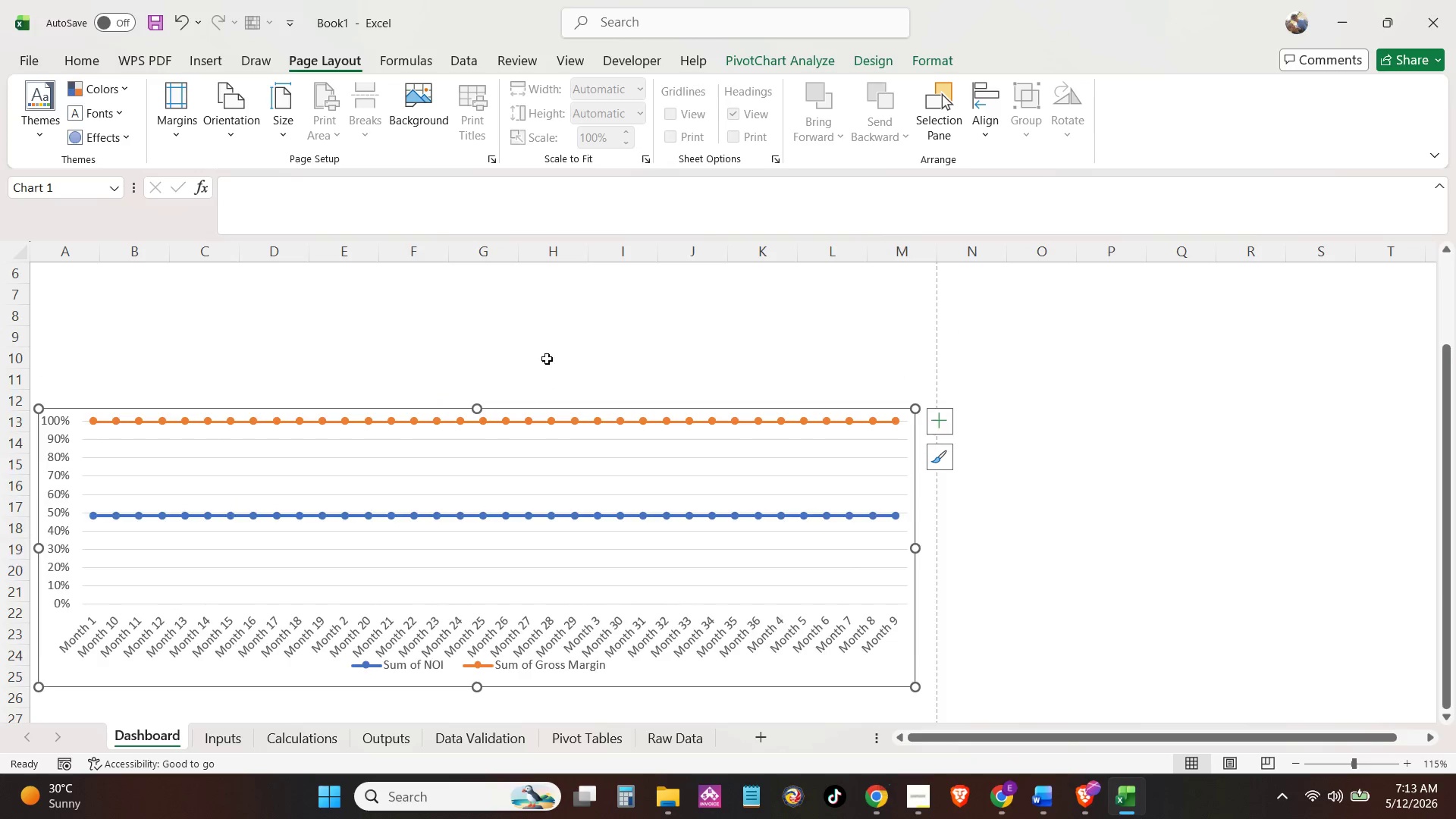 
scroll: coordinate [547, 359], scroll_direction: up, amount: 5.0
 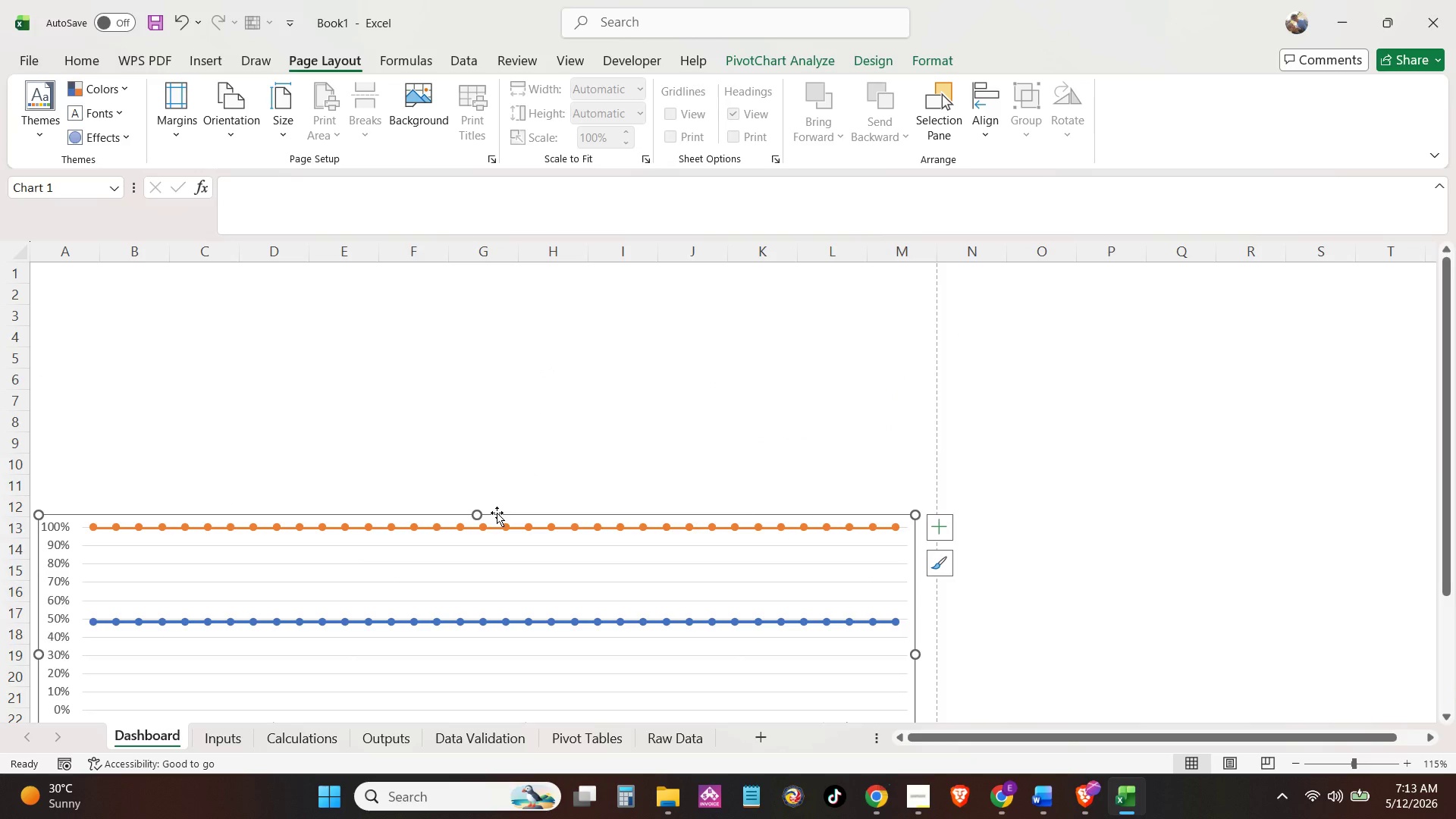 
left_click_drag(start_coordinate=[497, 513], to_coordinate=[502, 449])
 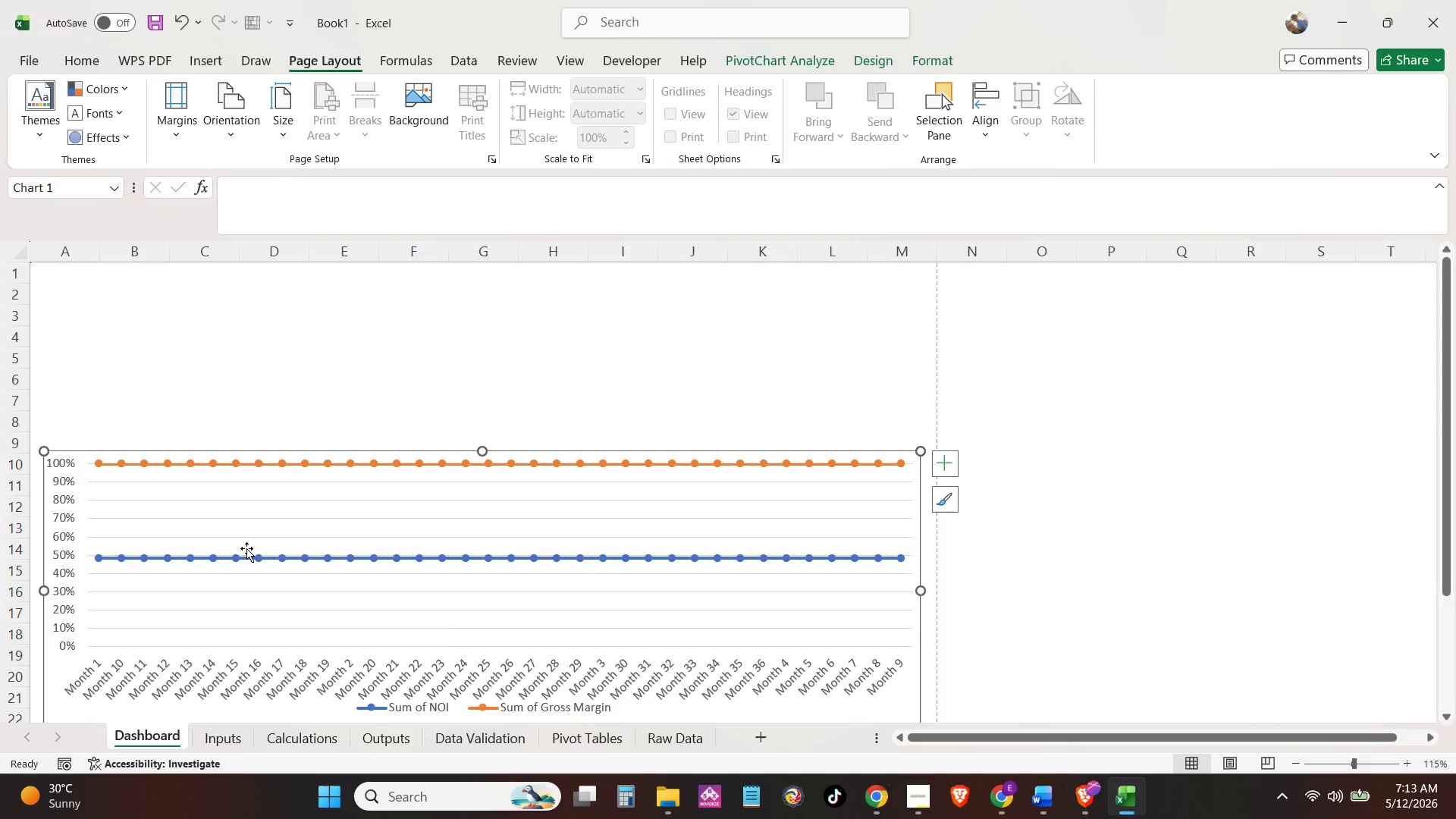 
left_click([253, 561])
 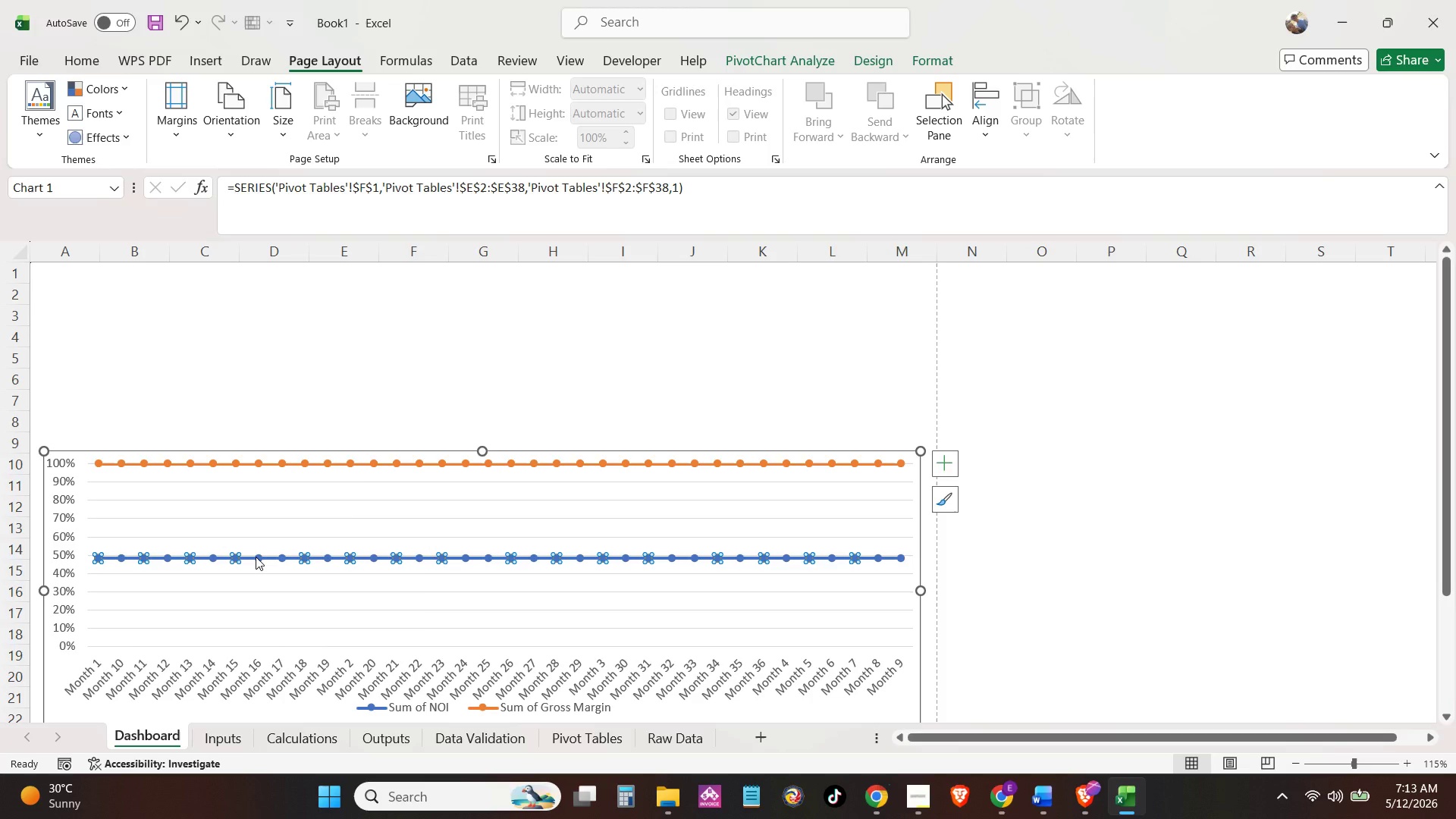 
right_click([256, 557])
 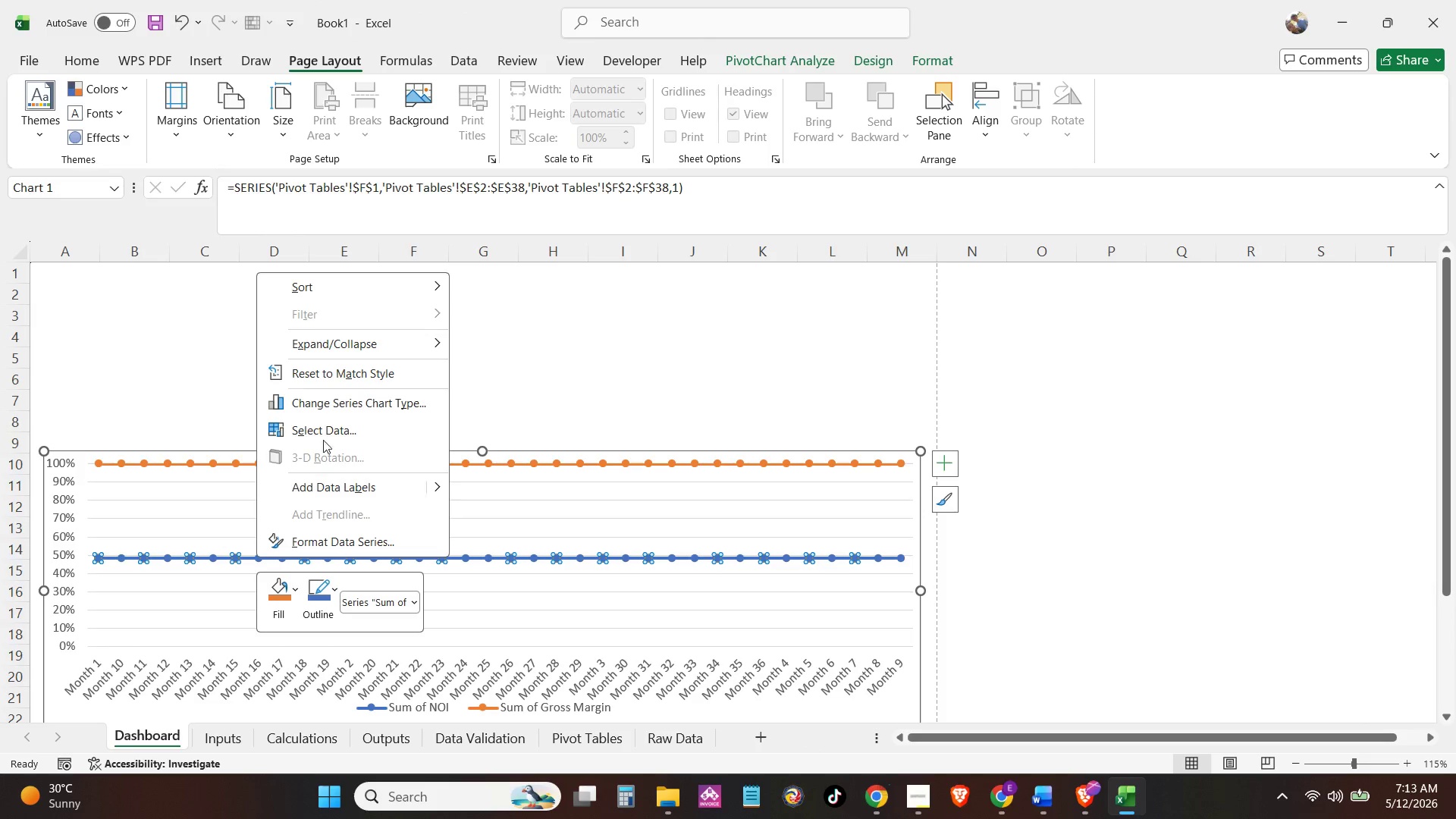 
left_click([383, 404])
 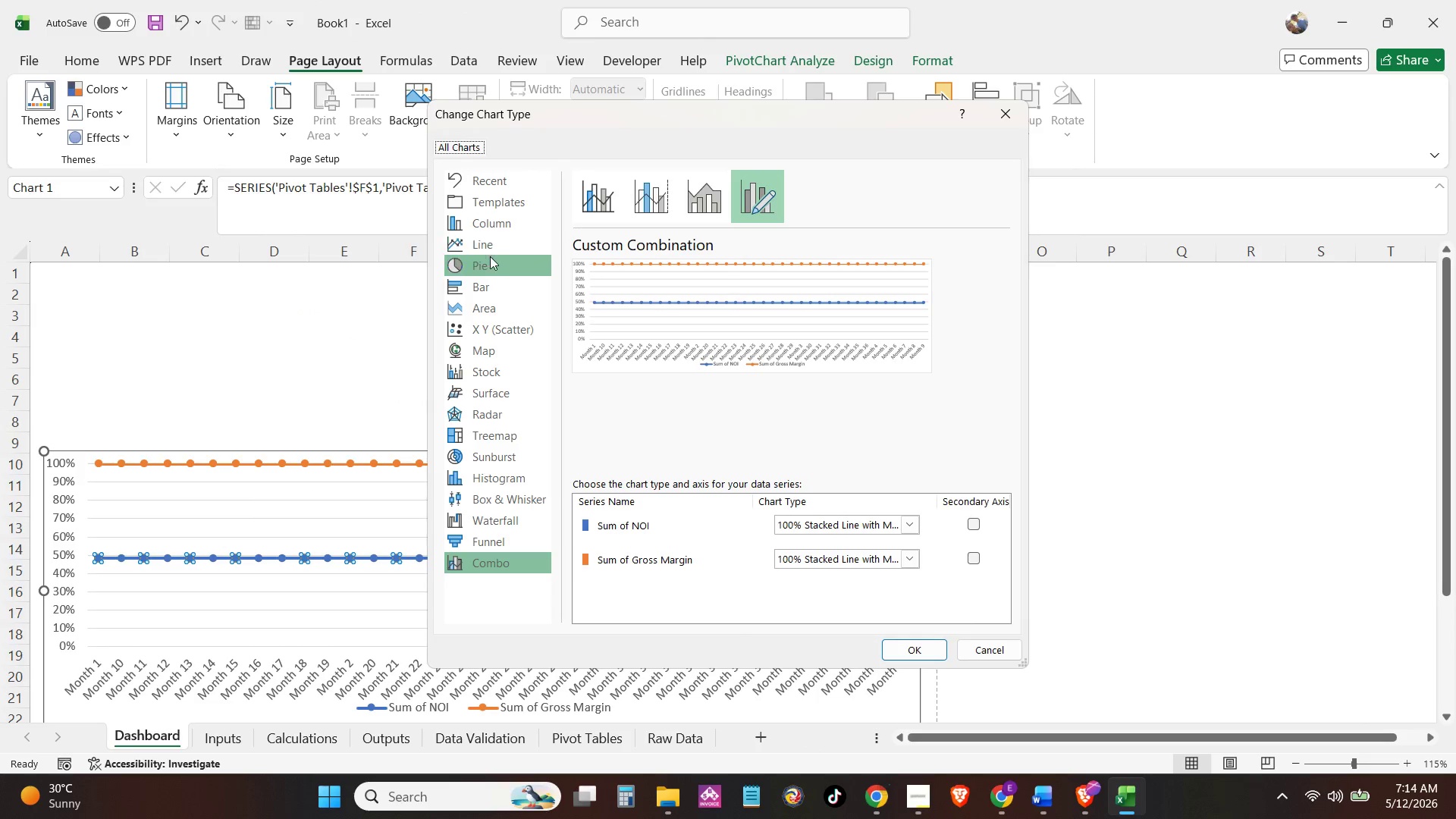 
wait(6.36)
 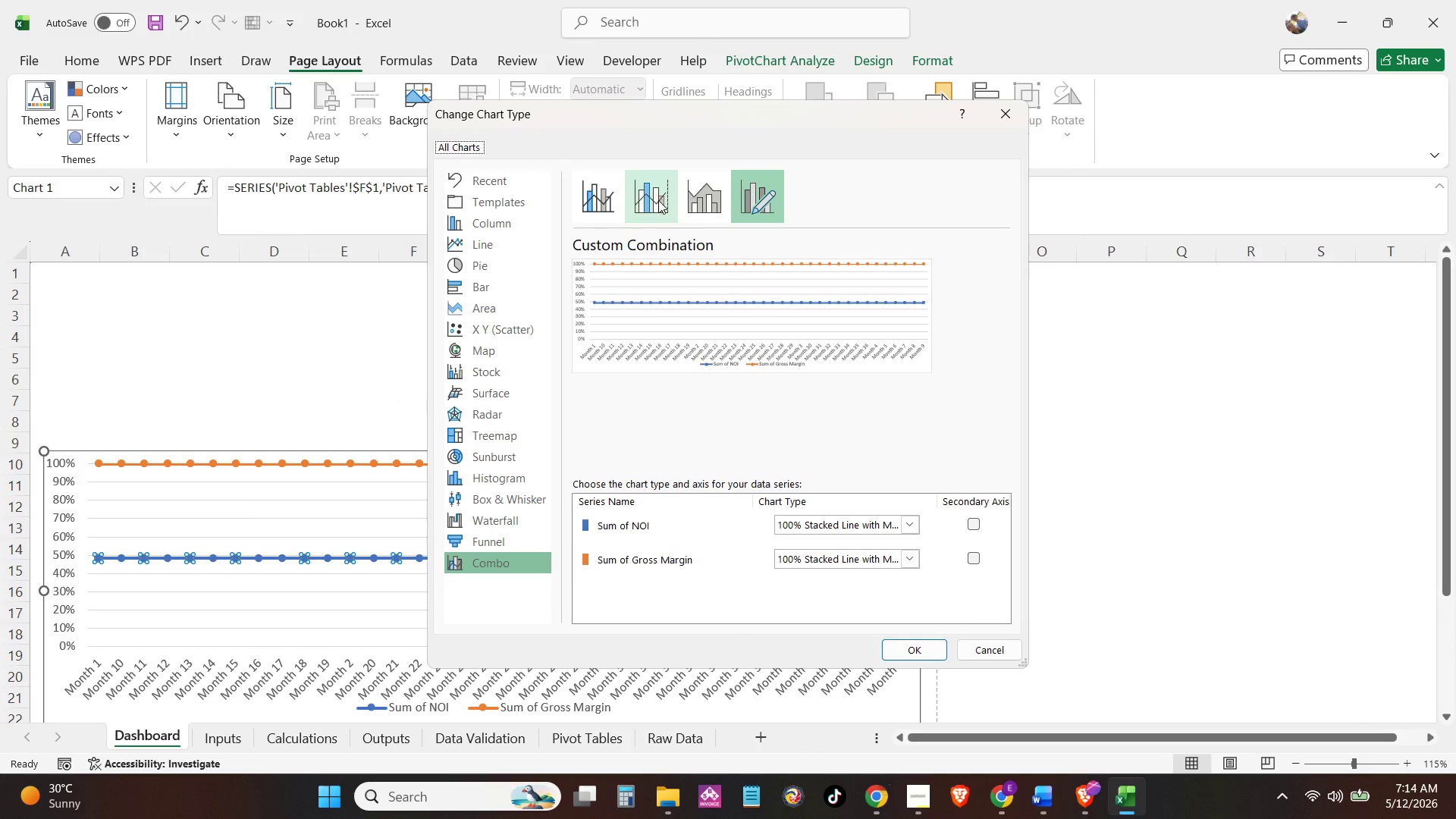 
double_click([792, 184])
 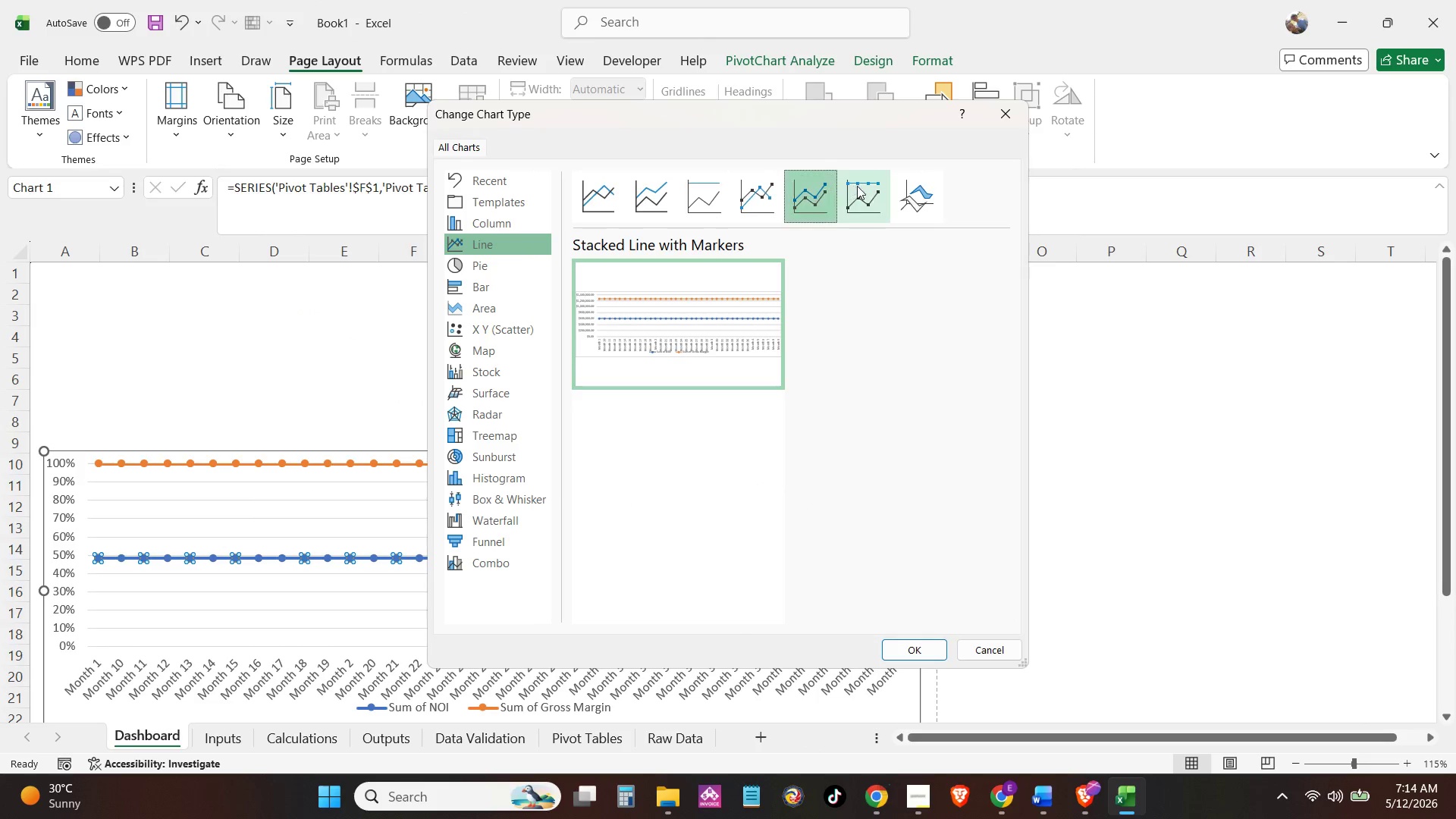 
left_click([857, 186])
 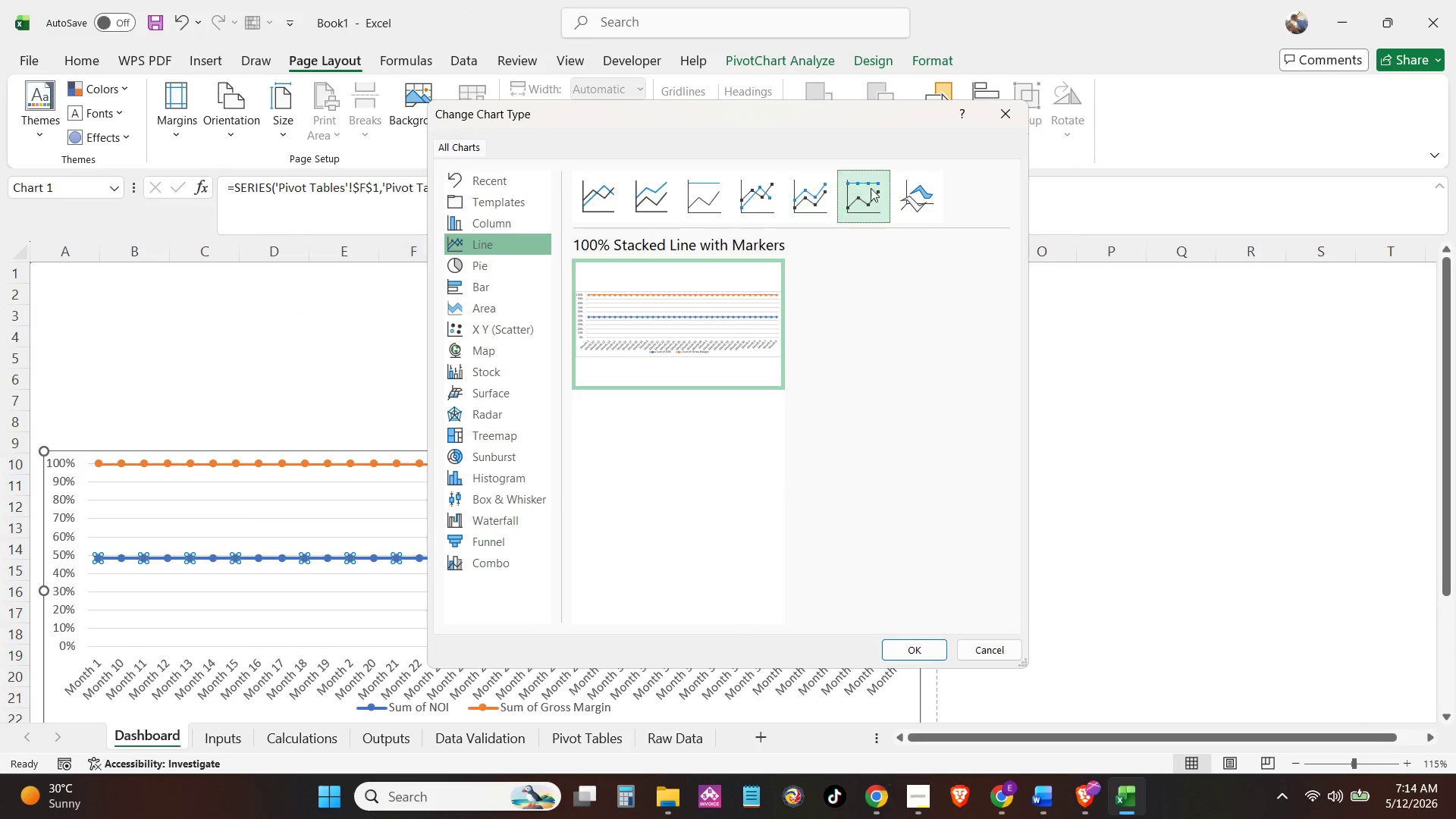 
left_click([898, 190])
 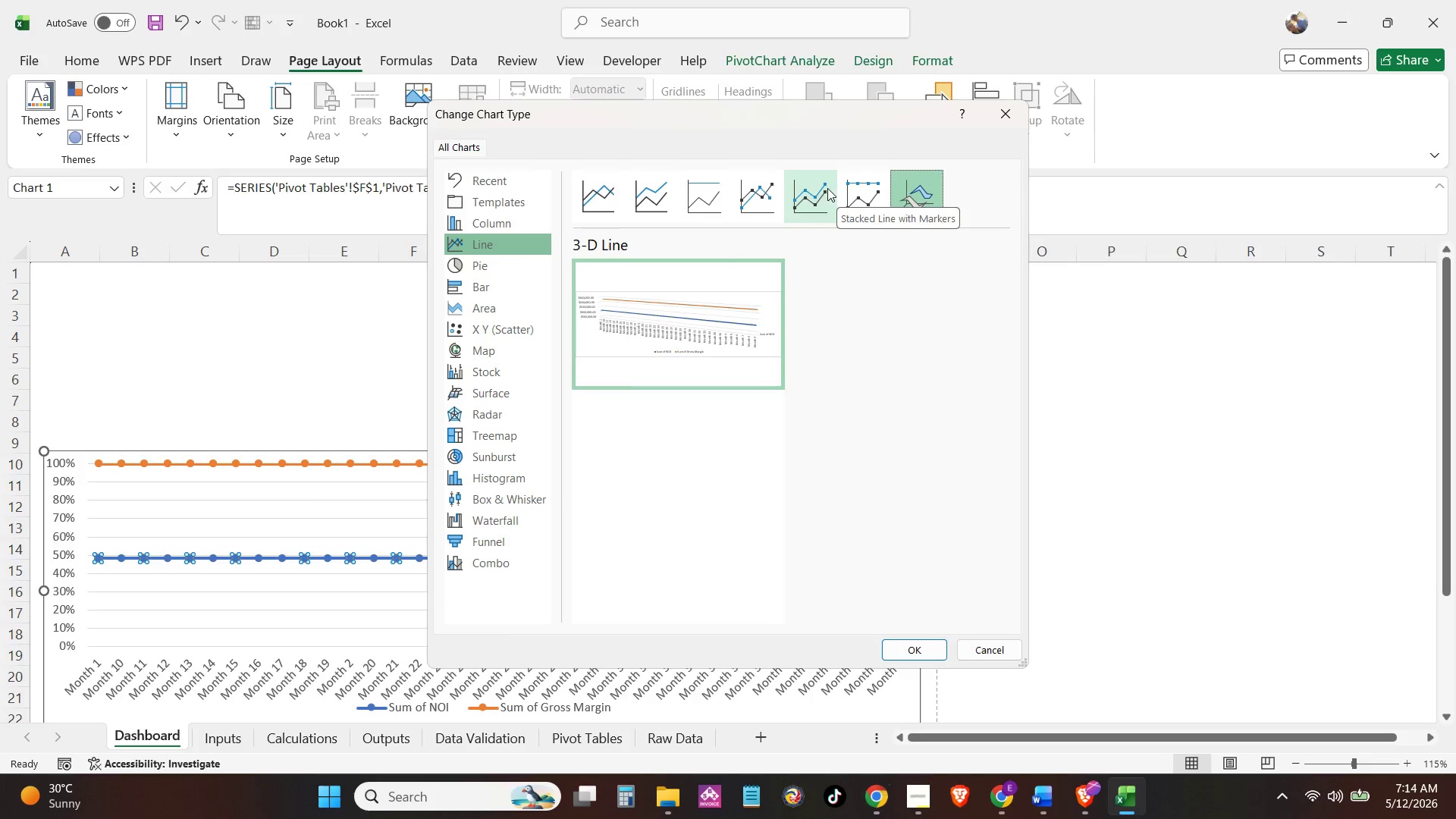 
left_click([825, 188])
 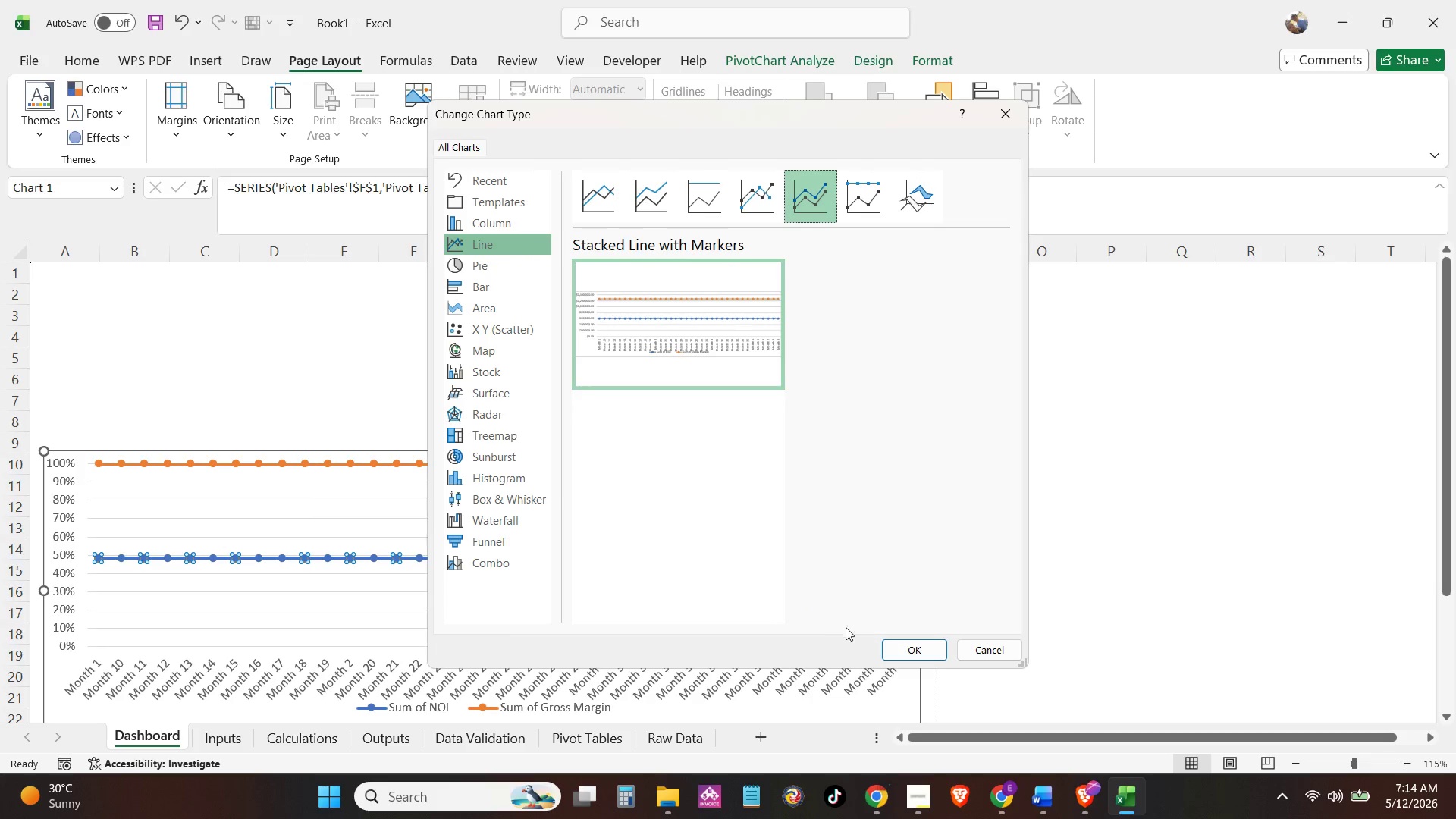 
left_click_drag(start_coordinate=[892, 649], to_coordinate=[896, 646])
 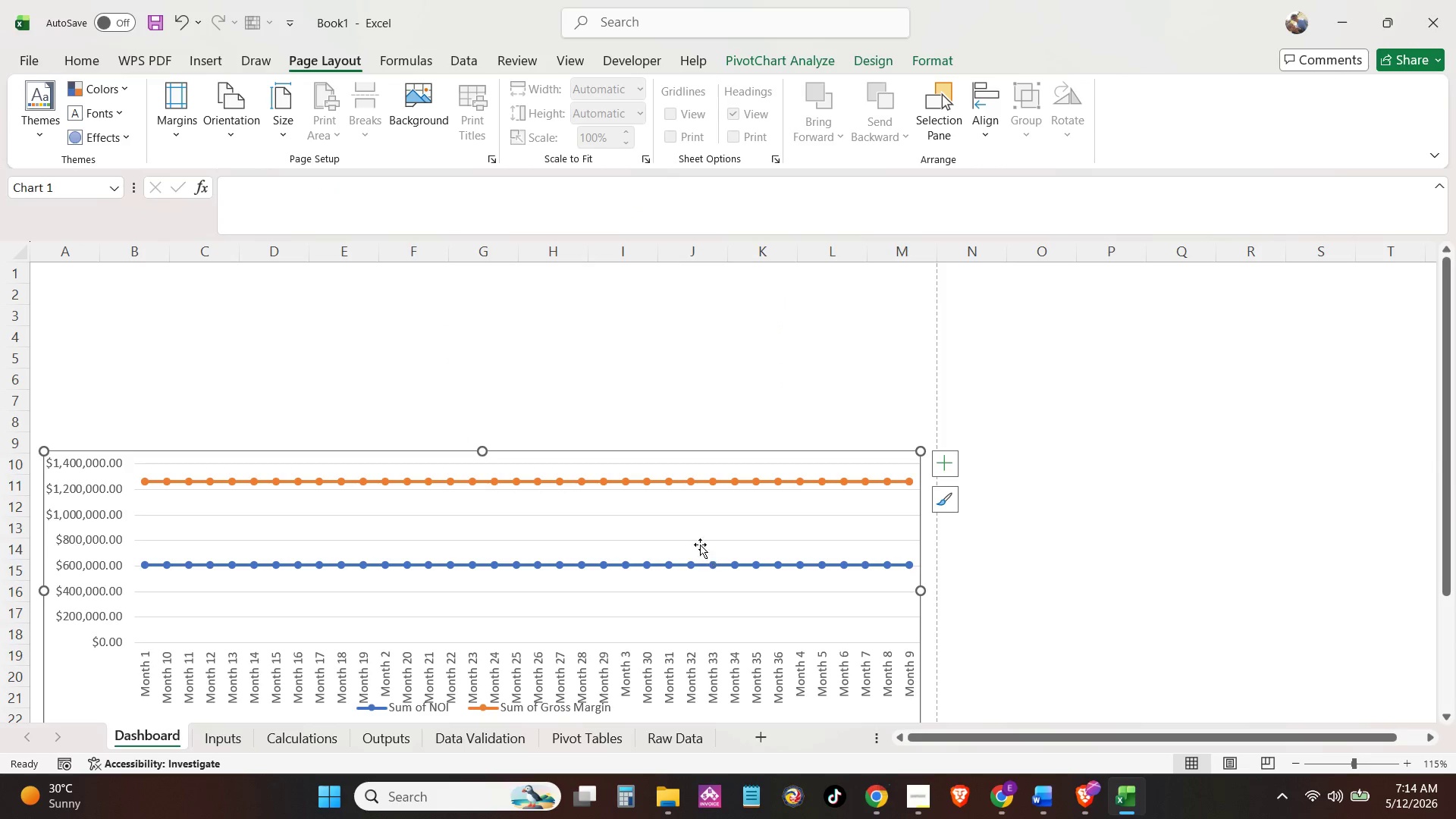 
scroll: coordinate [711, 541], scroll_direction: down, amount: 4.0
 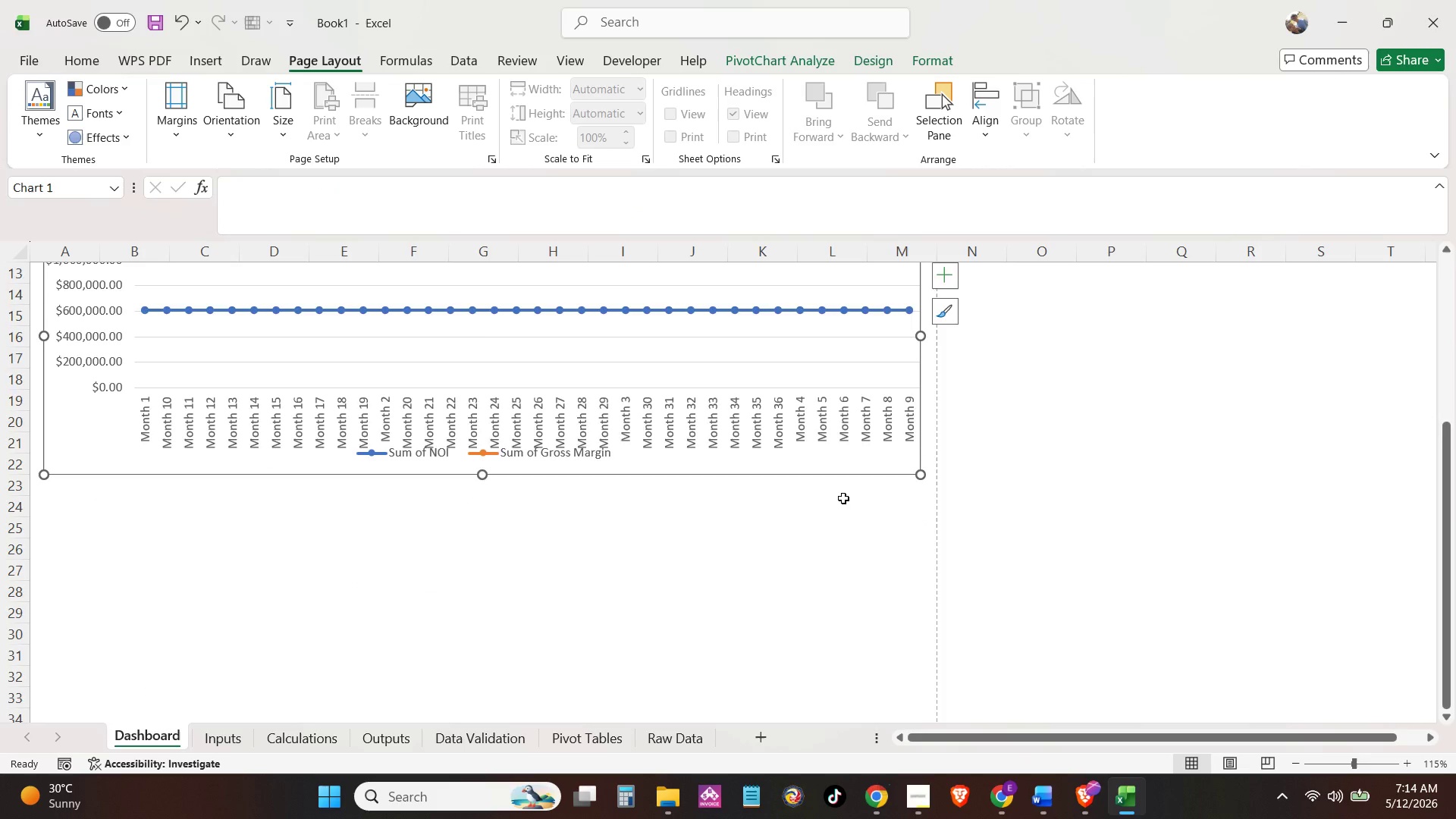 
scroll: coordinate [890, 490], scroll_direction: up, amount: 4.0
 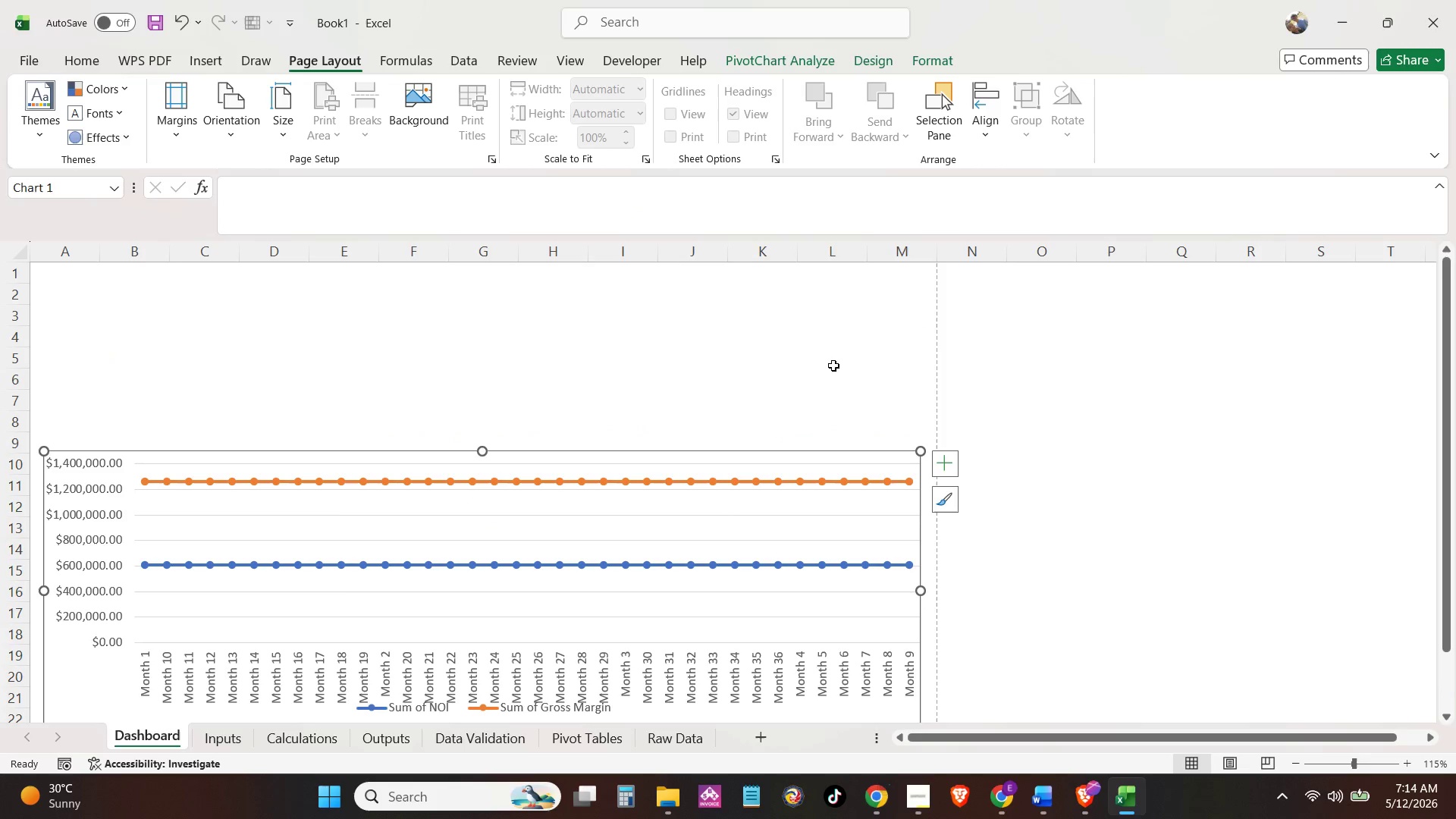 
left_click([832, 362])
 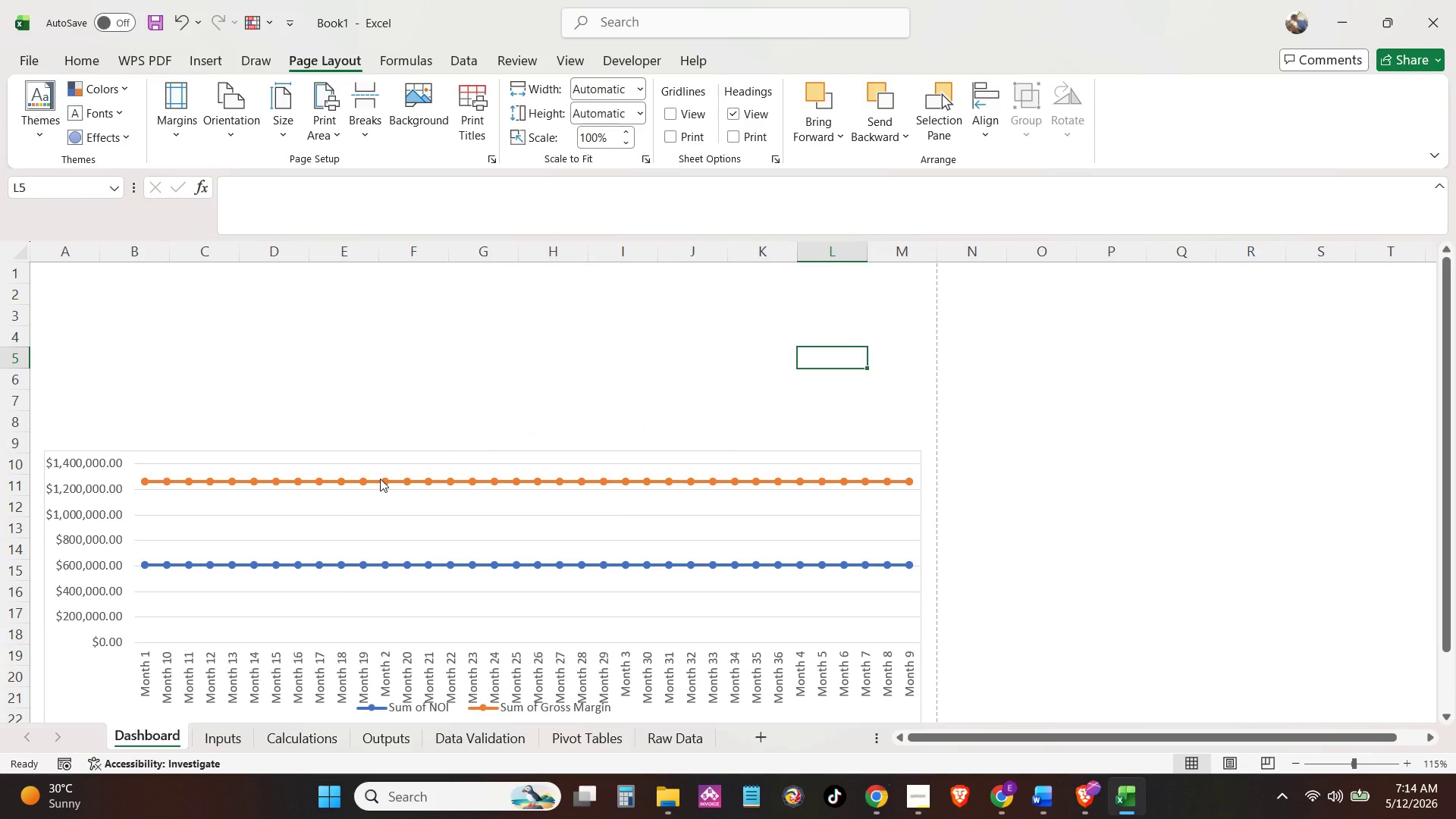 
right_click([380, 479])
 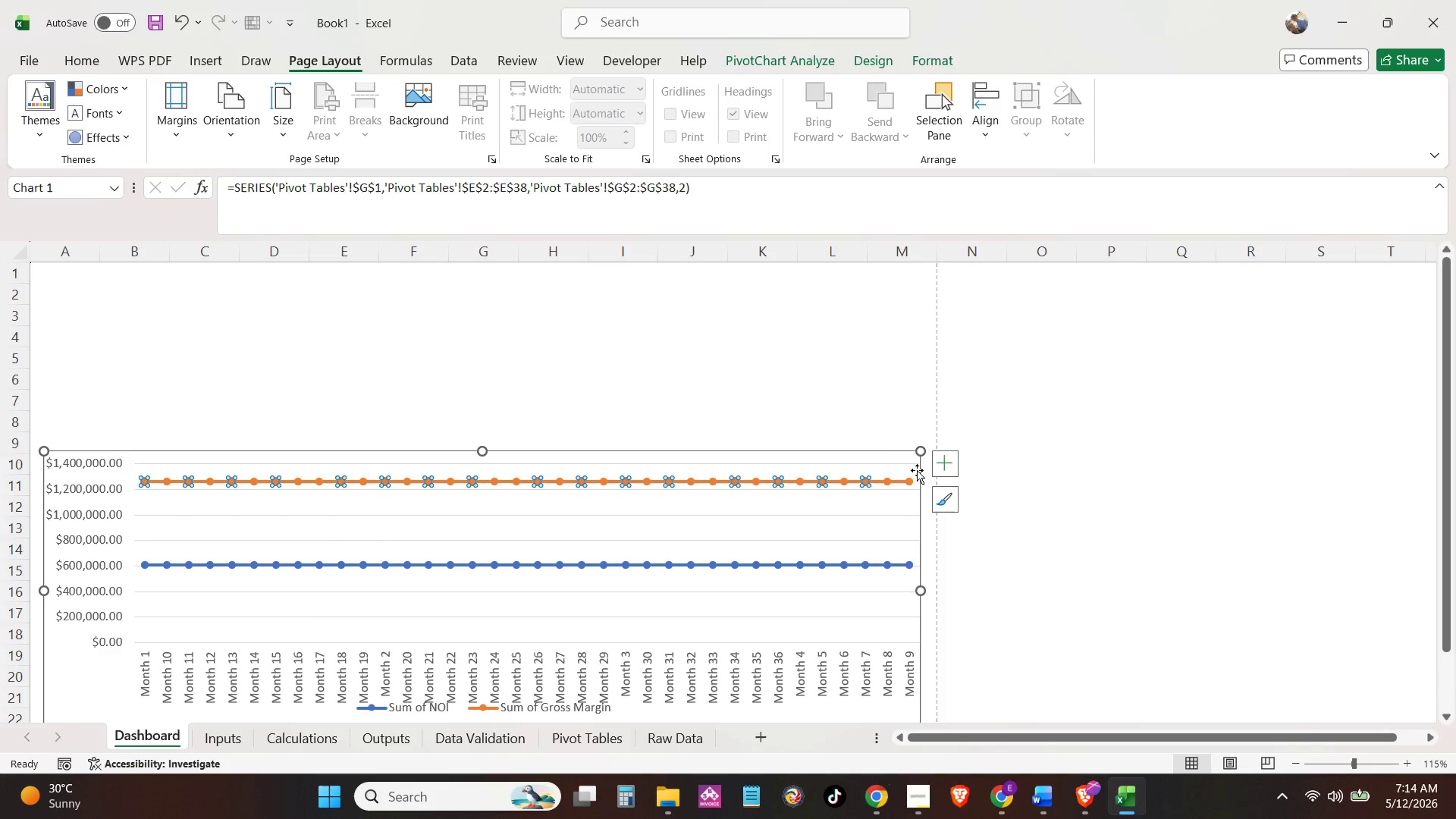 
double_click([899, 460])
 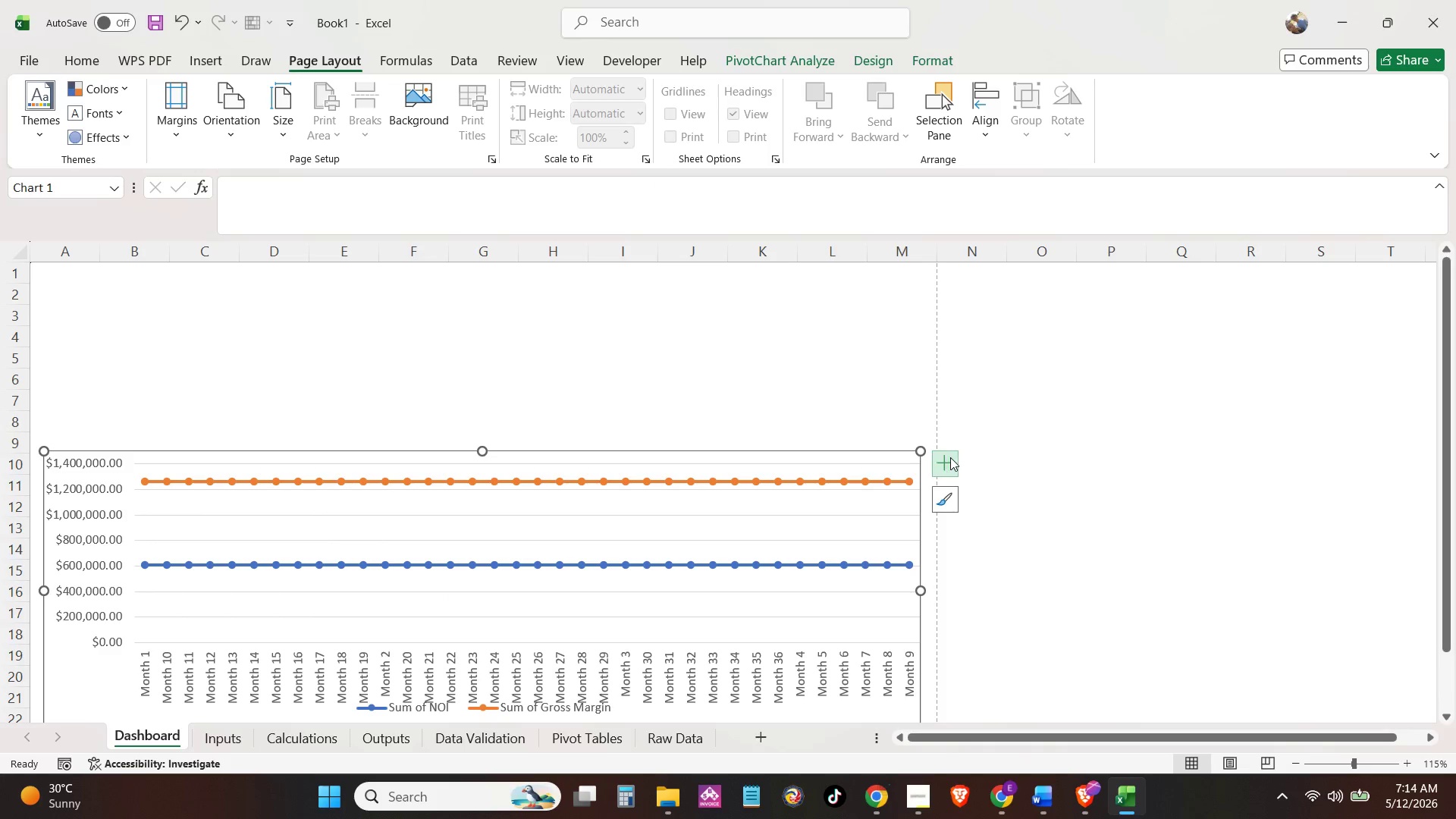 
triple_click([950, 457])
 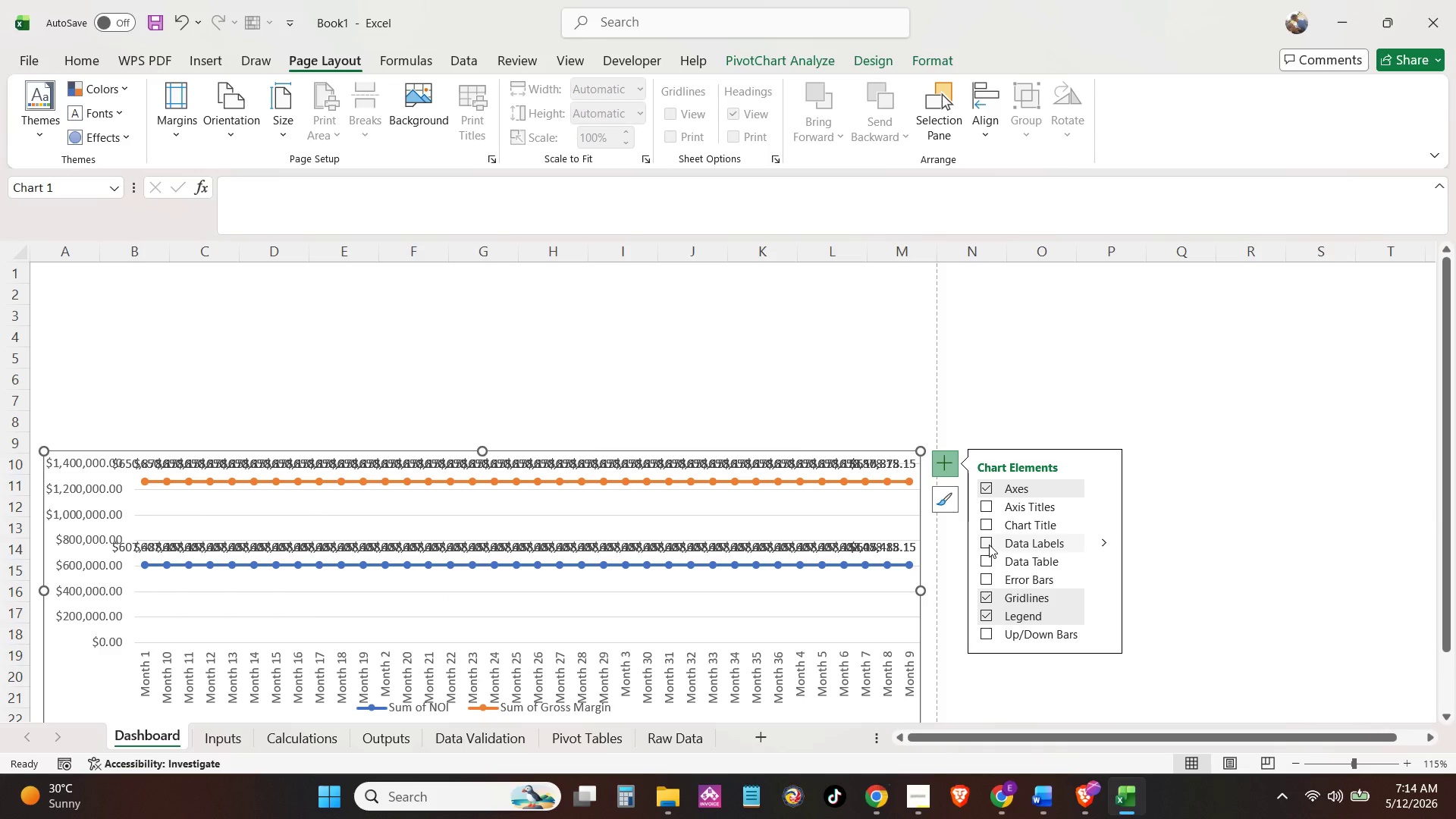 
left_click([1100, 542])
 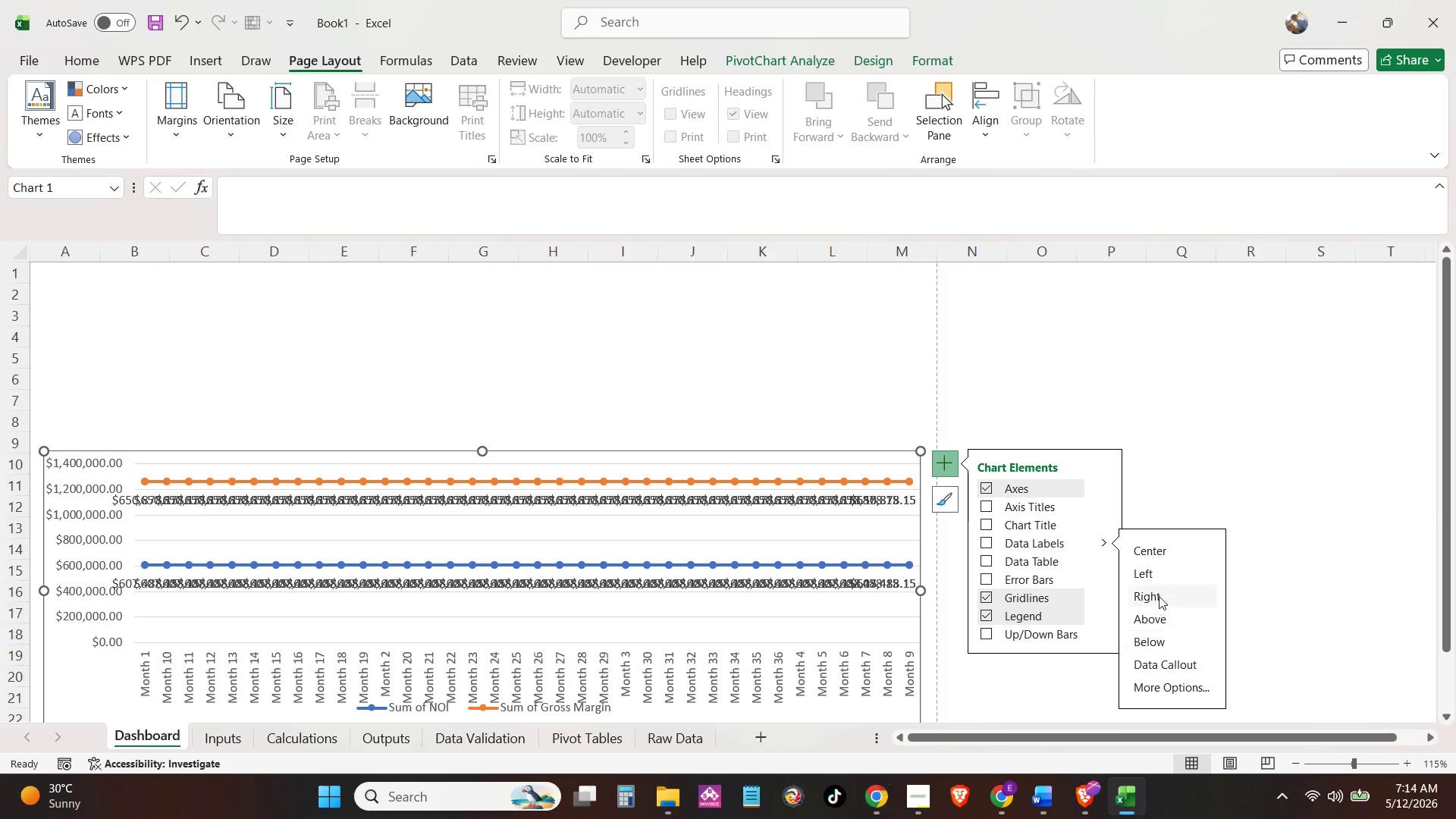 
wait(6.14)
 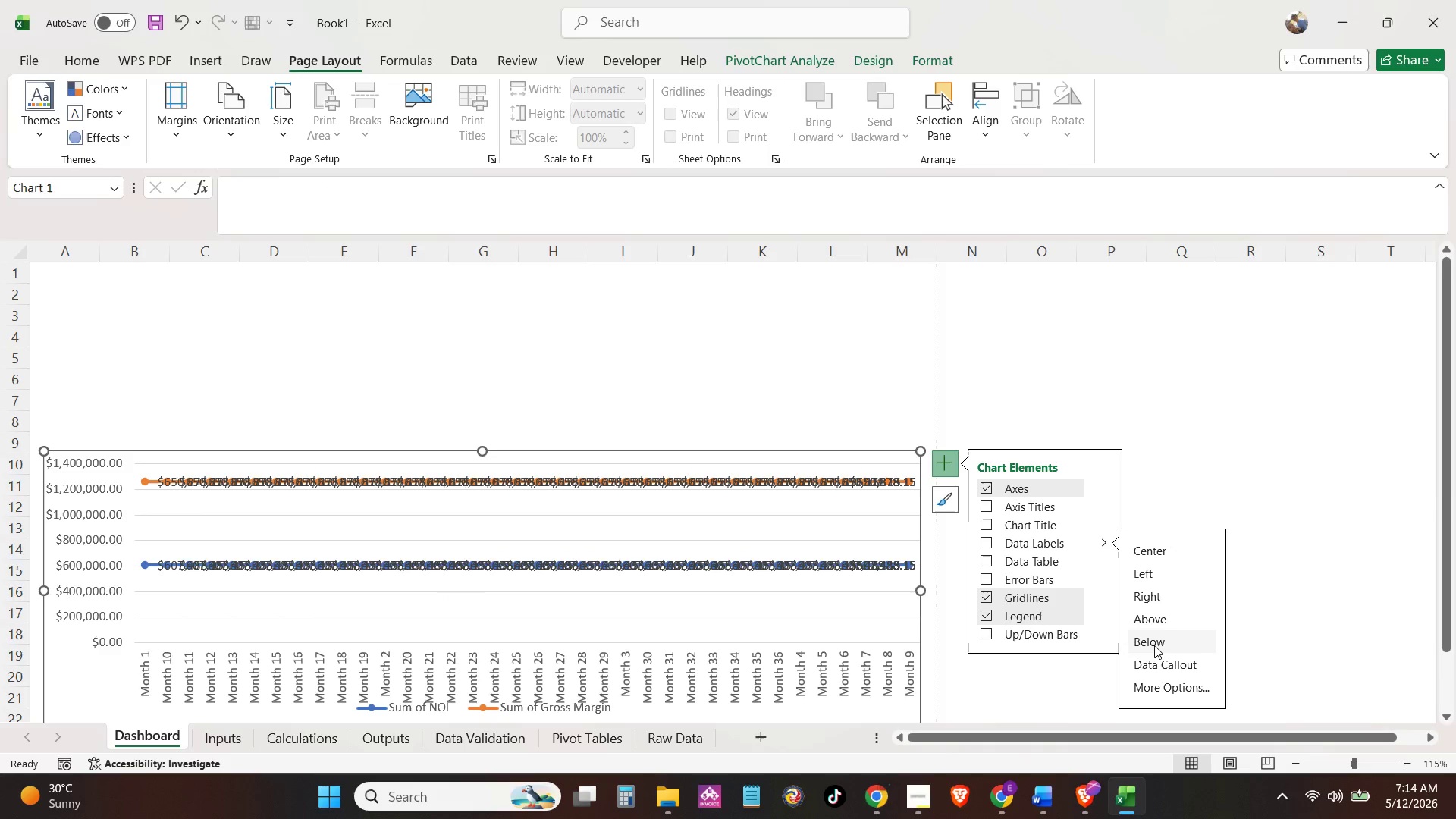 
left_click([1088, 311])
 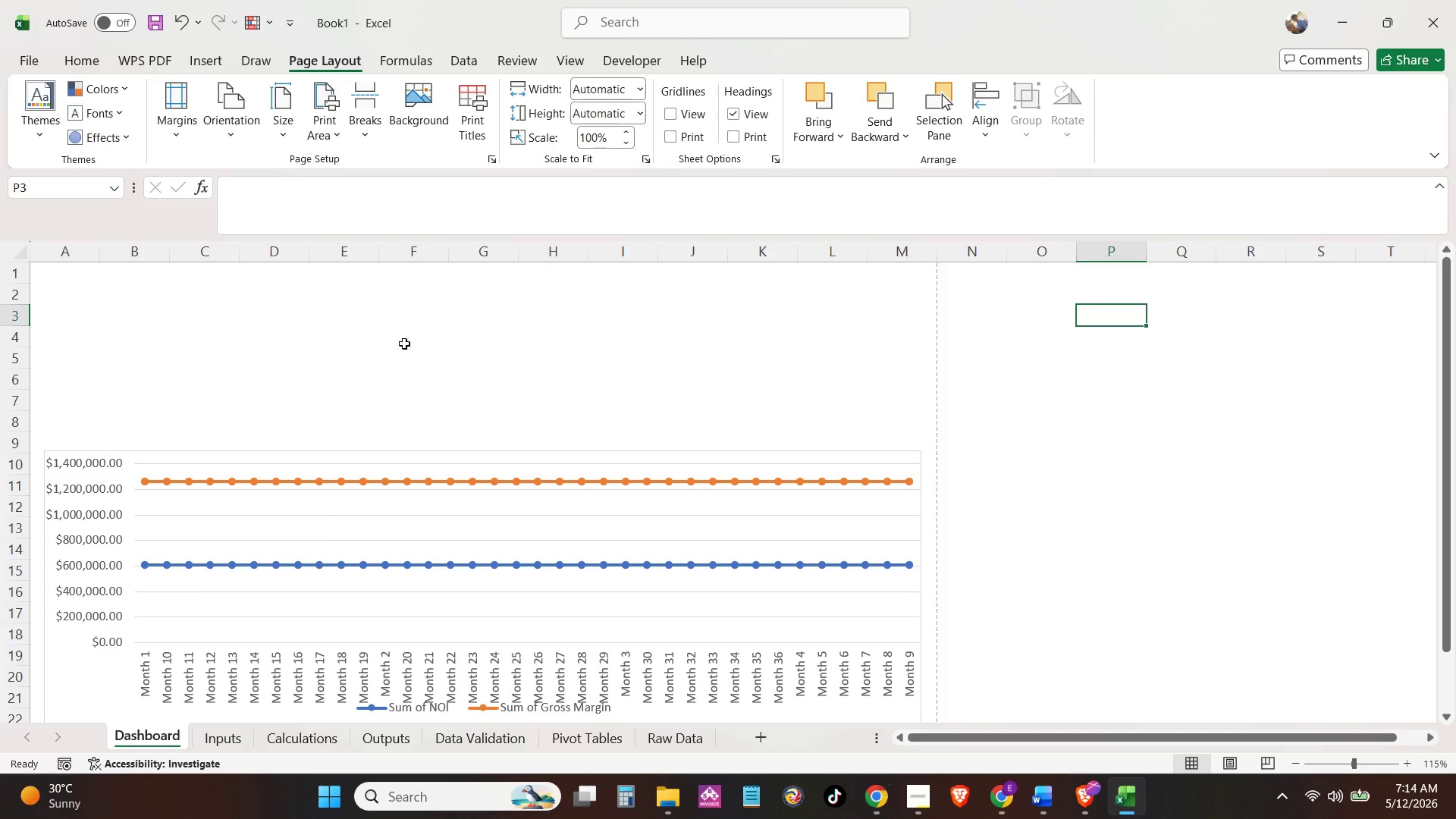 
left_click([406, 366])
 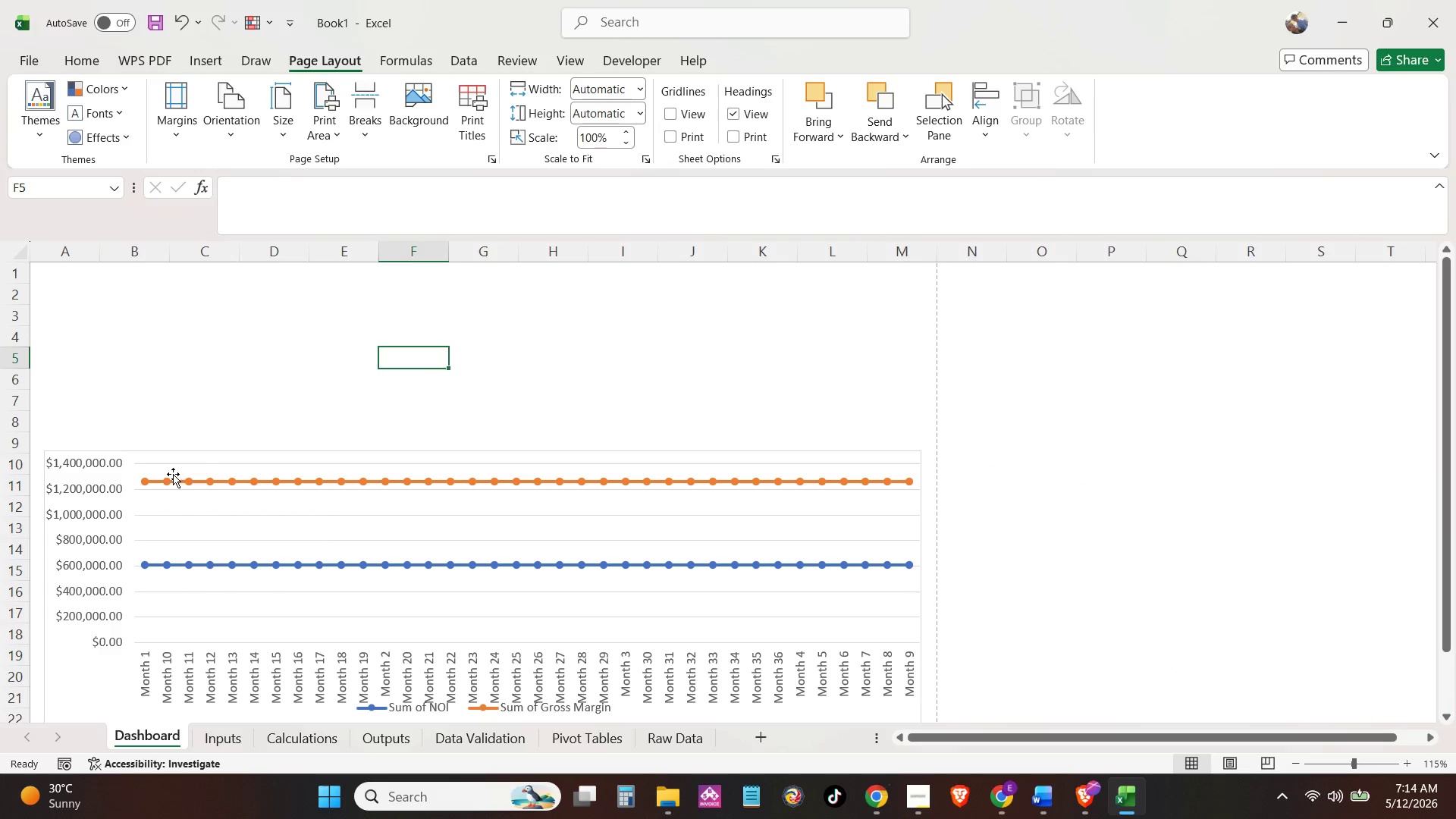 
scroll: coordinate [226, 457], scroll_direction: up, amount: 4.0
 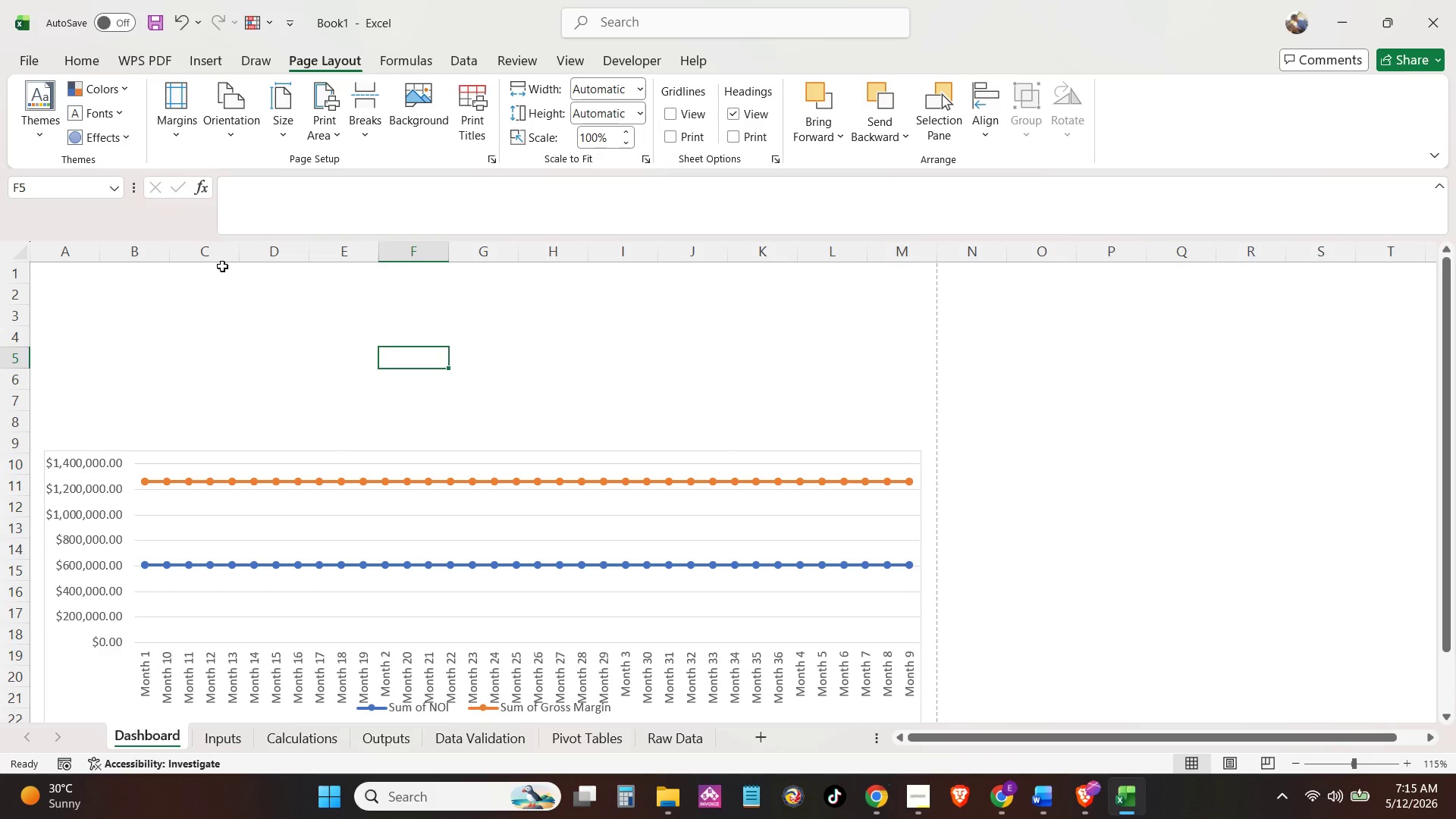 
wait(46.17)
 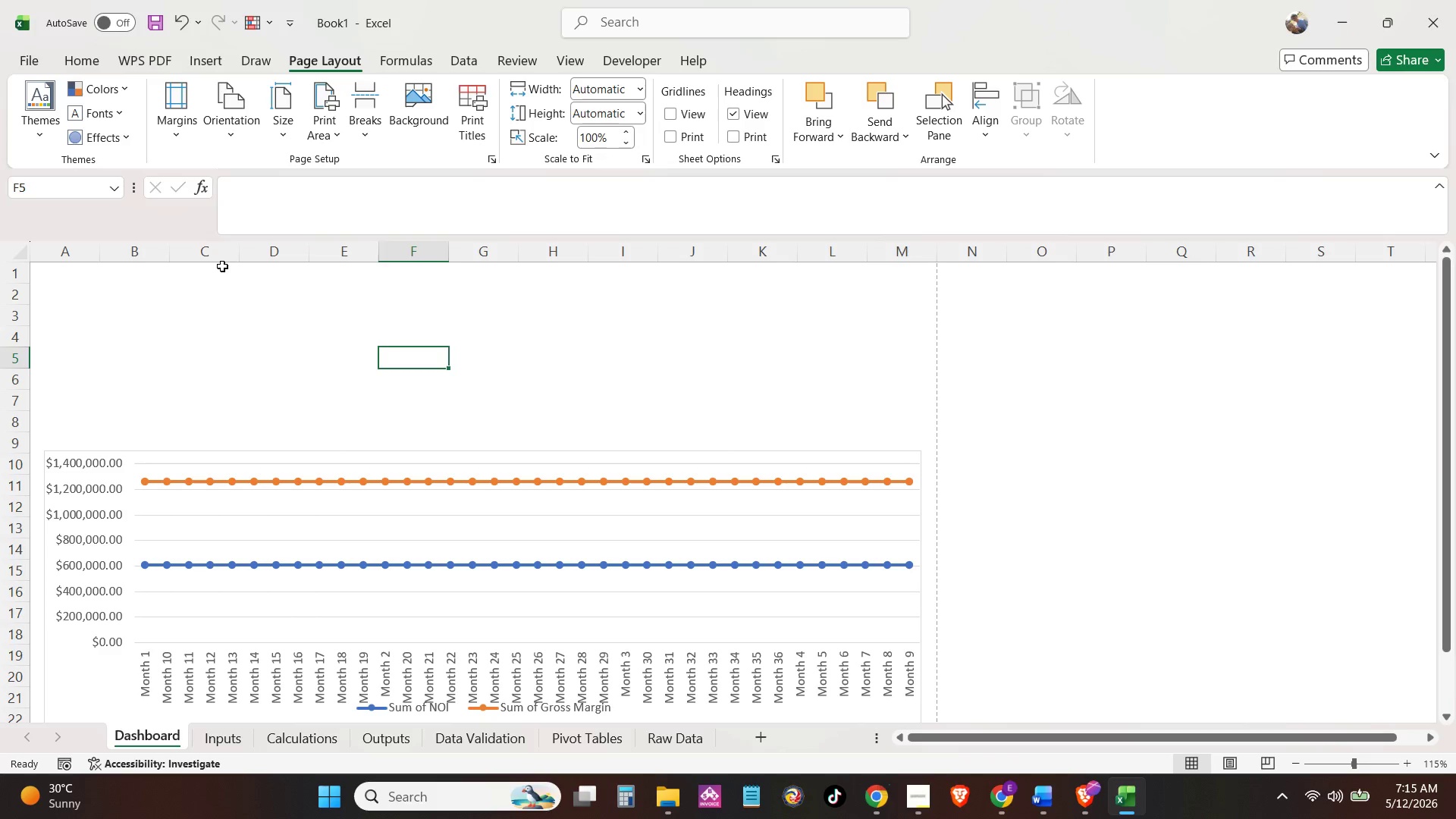 
mouse_move([237, 268])
 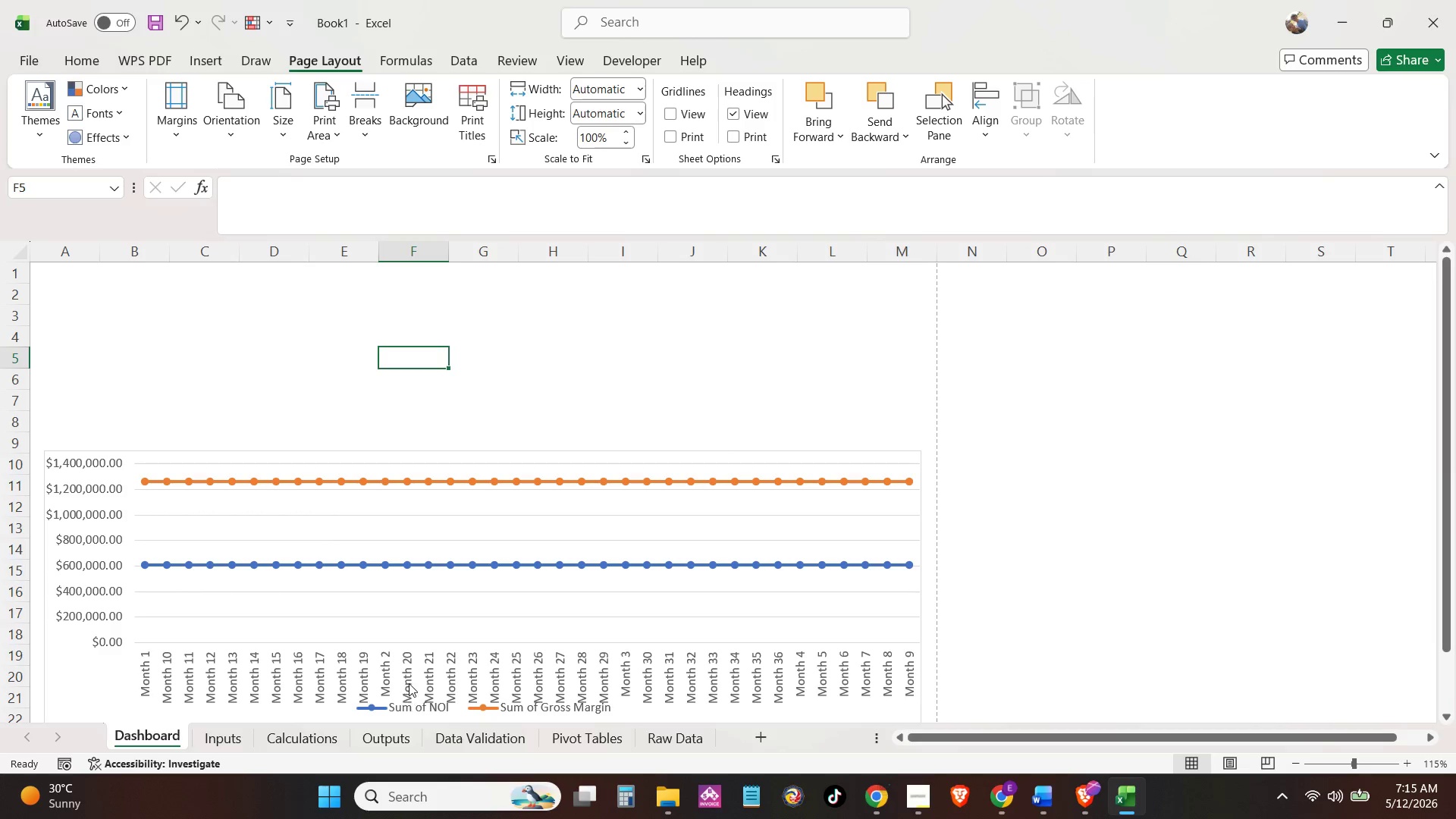 
left_click([930, 805])